 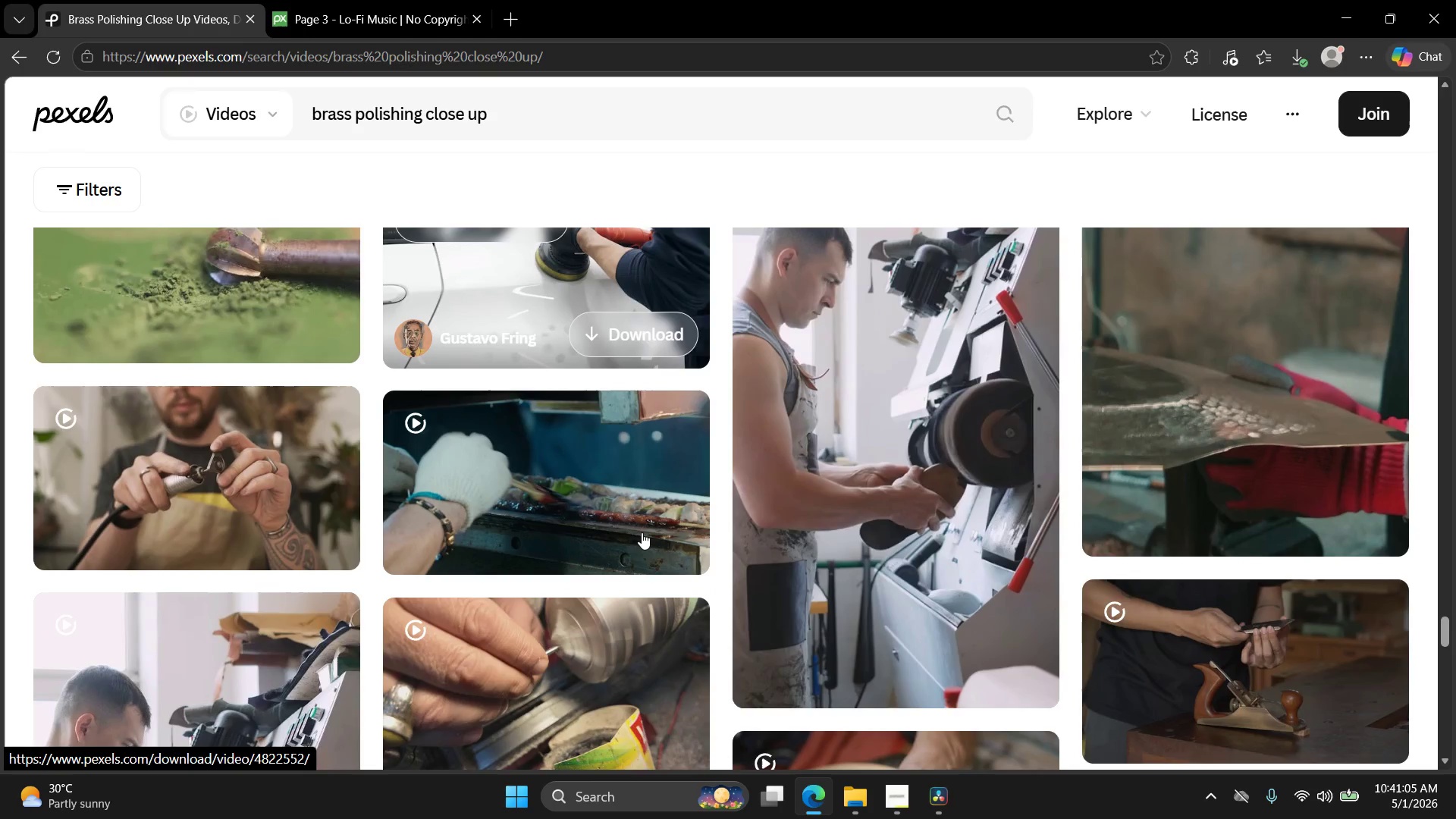 
scroll: coordinate [629, 547], scroll_direction: down, amount: 5.0
 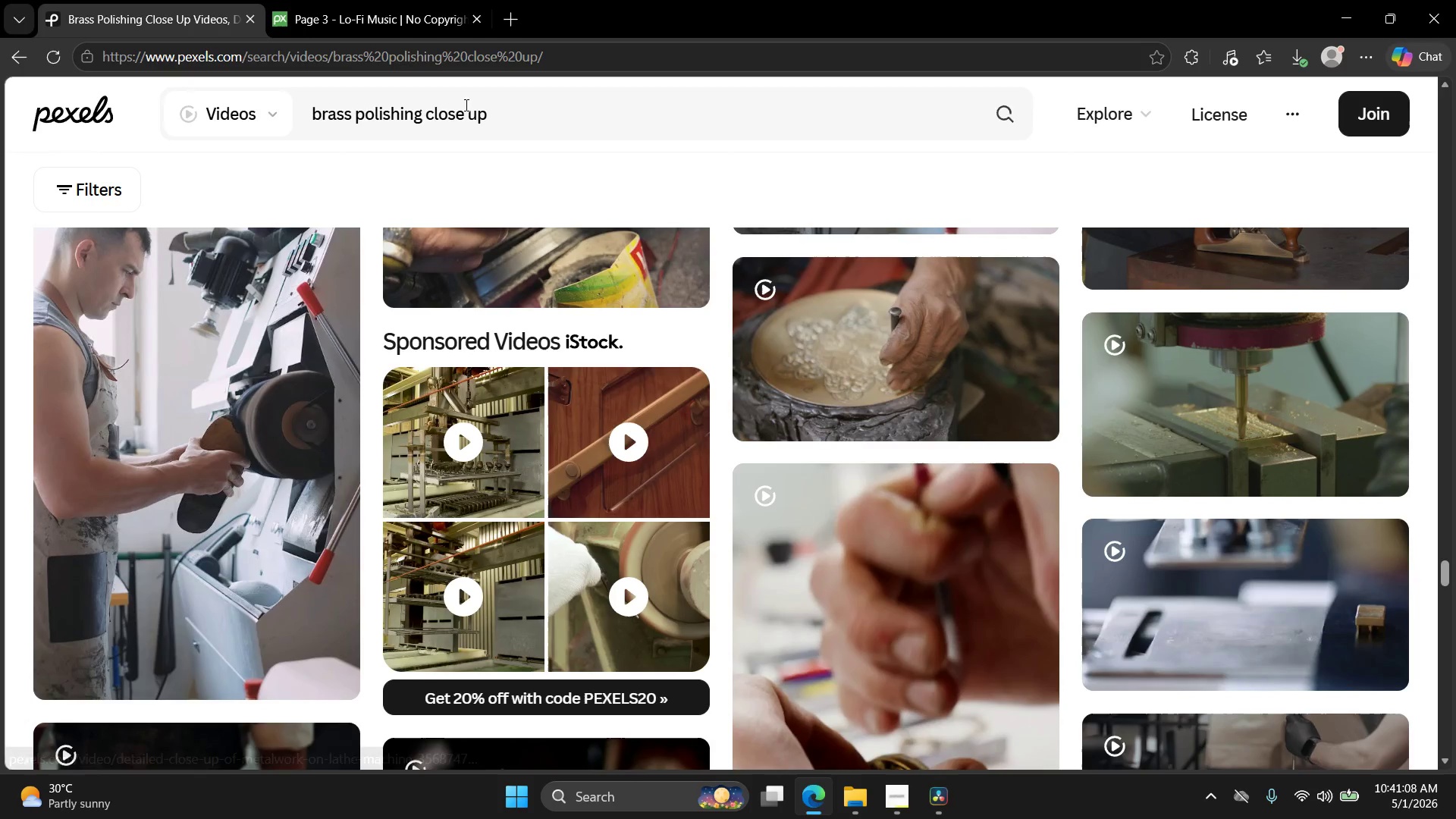 
left_click_drag(start_coordinate=[504, 118], to_coordinate=[218, 126])
 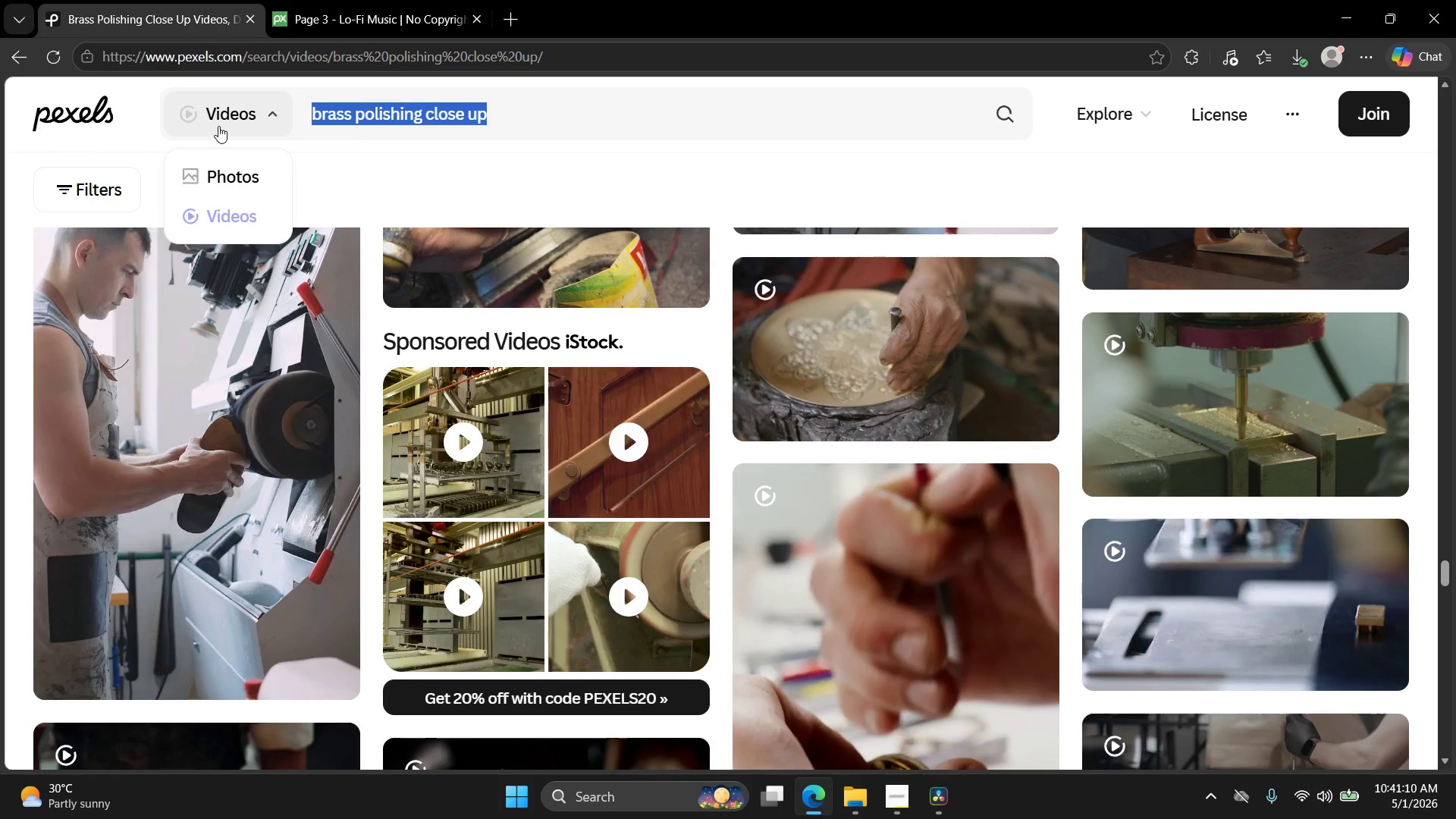 
type(metal polished close )
key(Backspace)
type( up)
 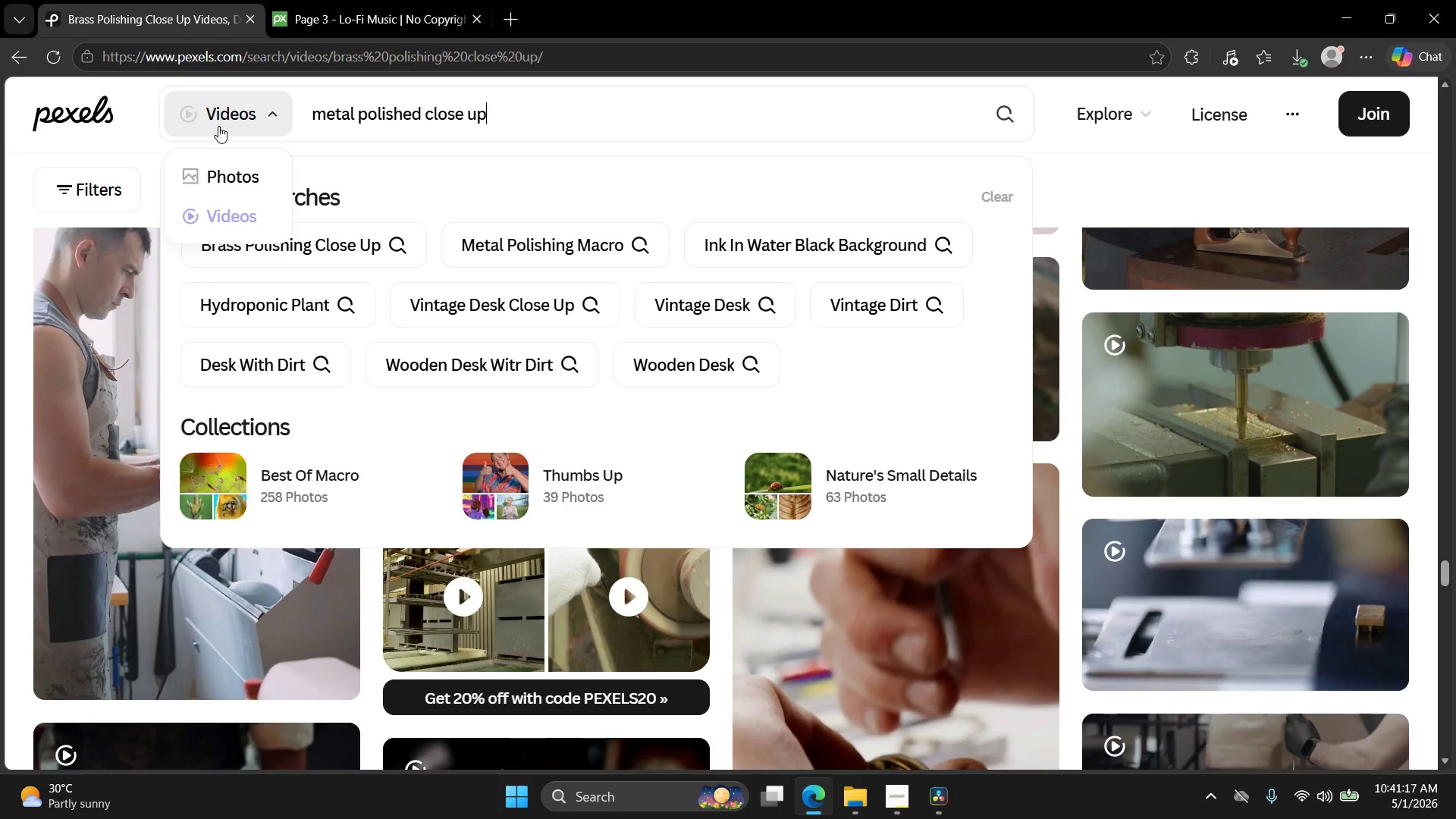 
key(Enter)
 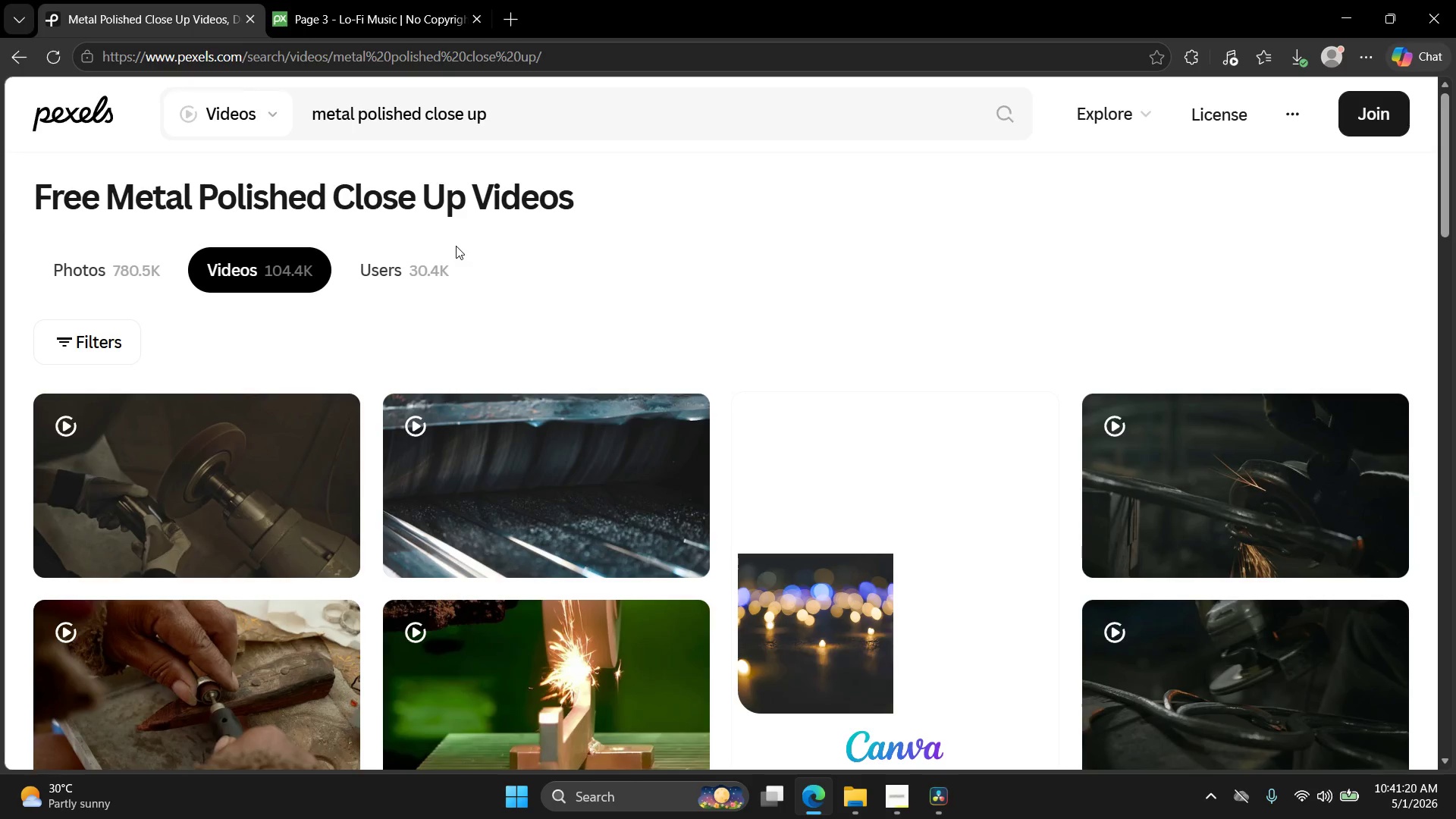 
scroll: coordinate [566, 416], scroll_direction: down, amount: 10.0
 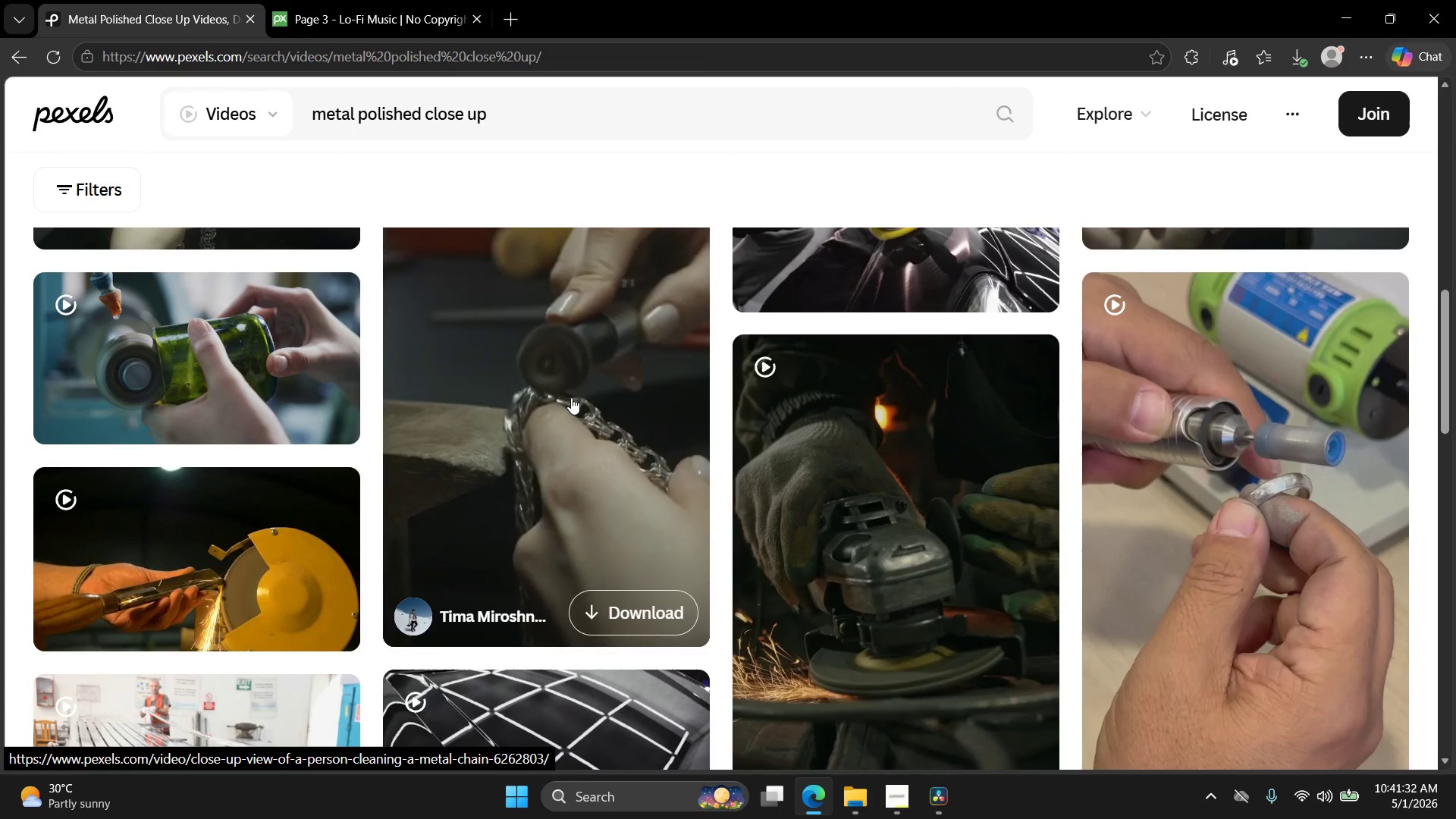 
left_click([580, 386])
 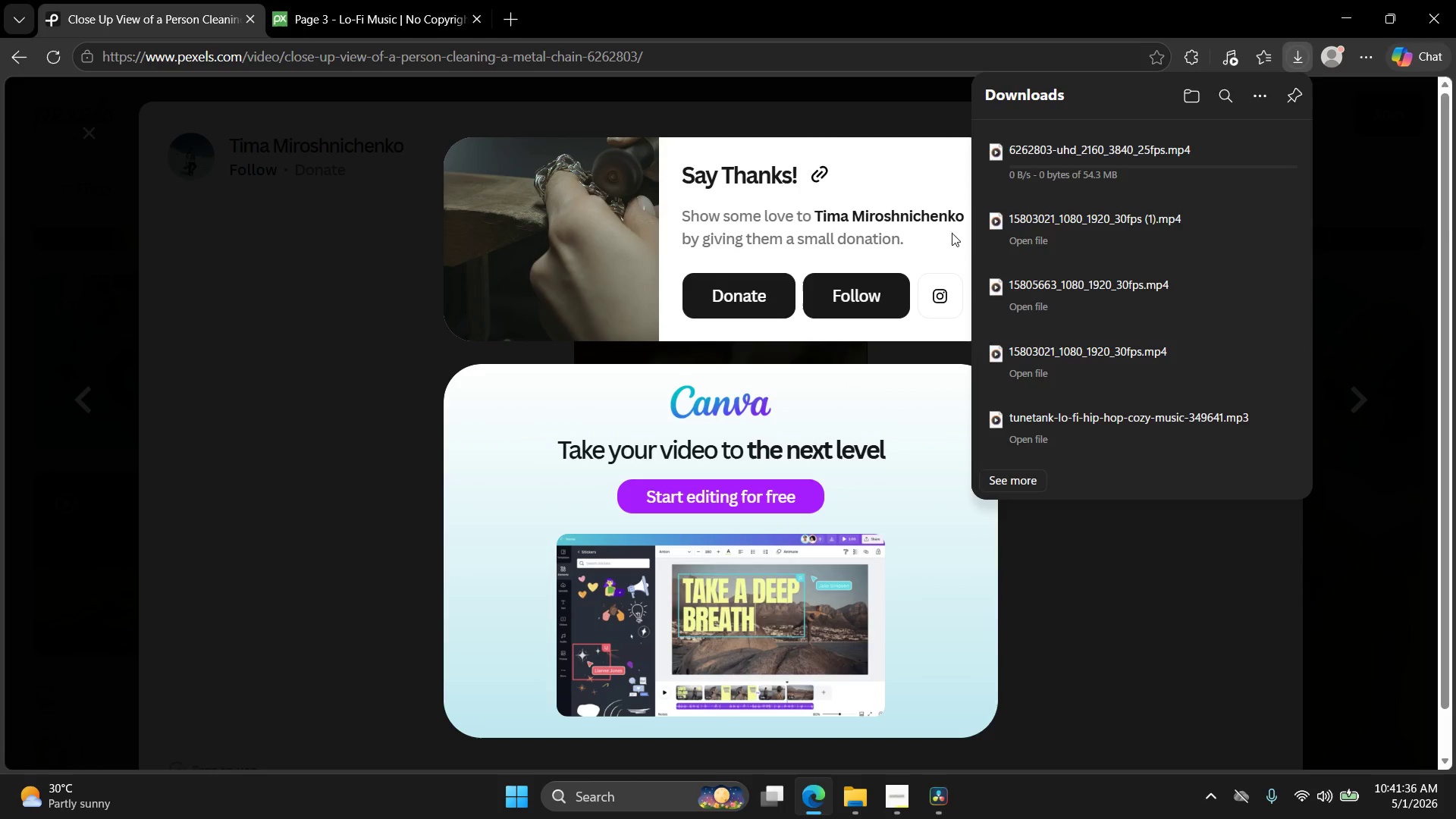 
wait(5.86)
 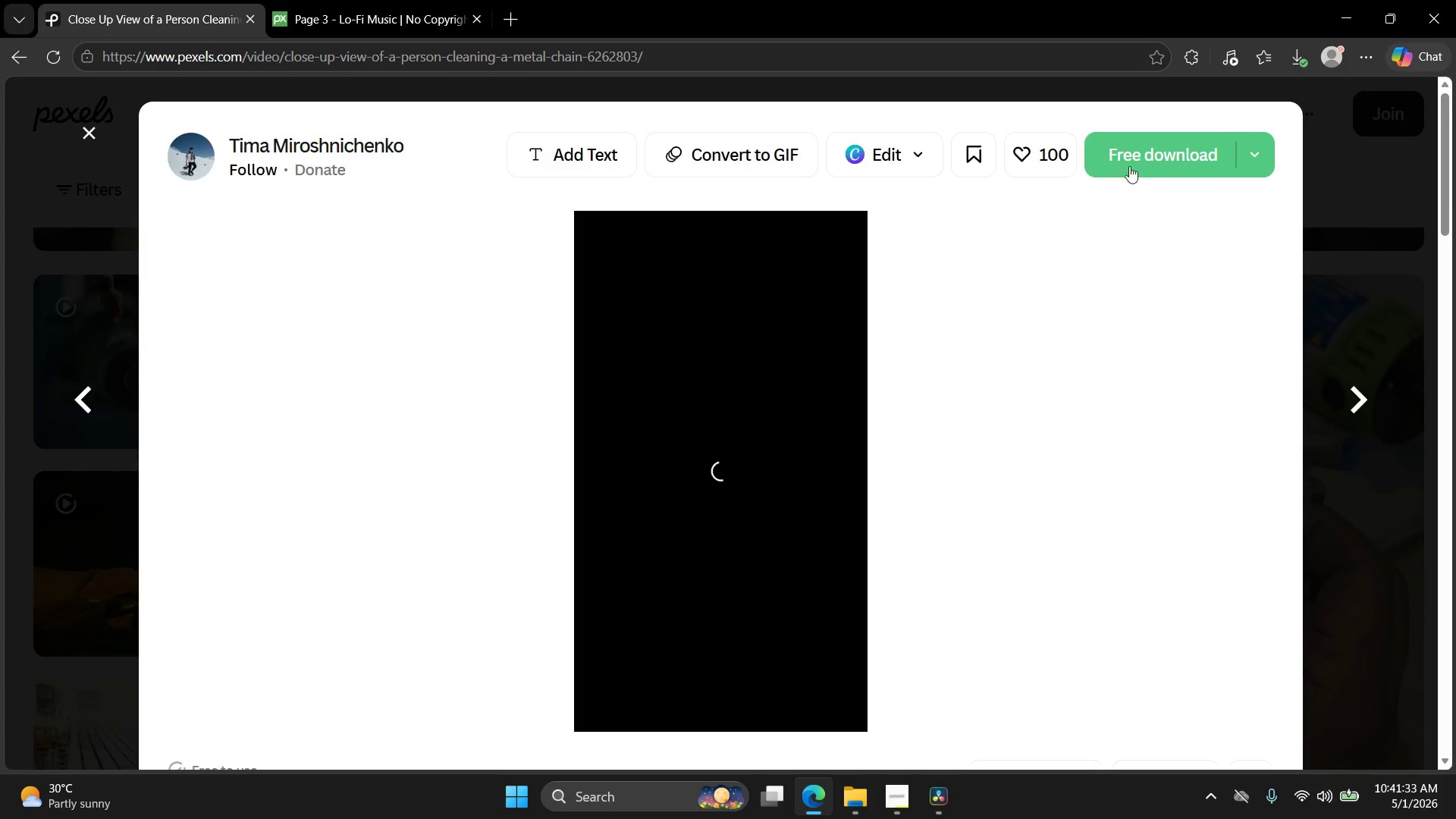 
key(Escape)
 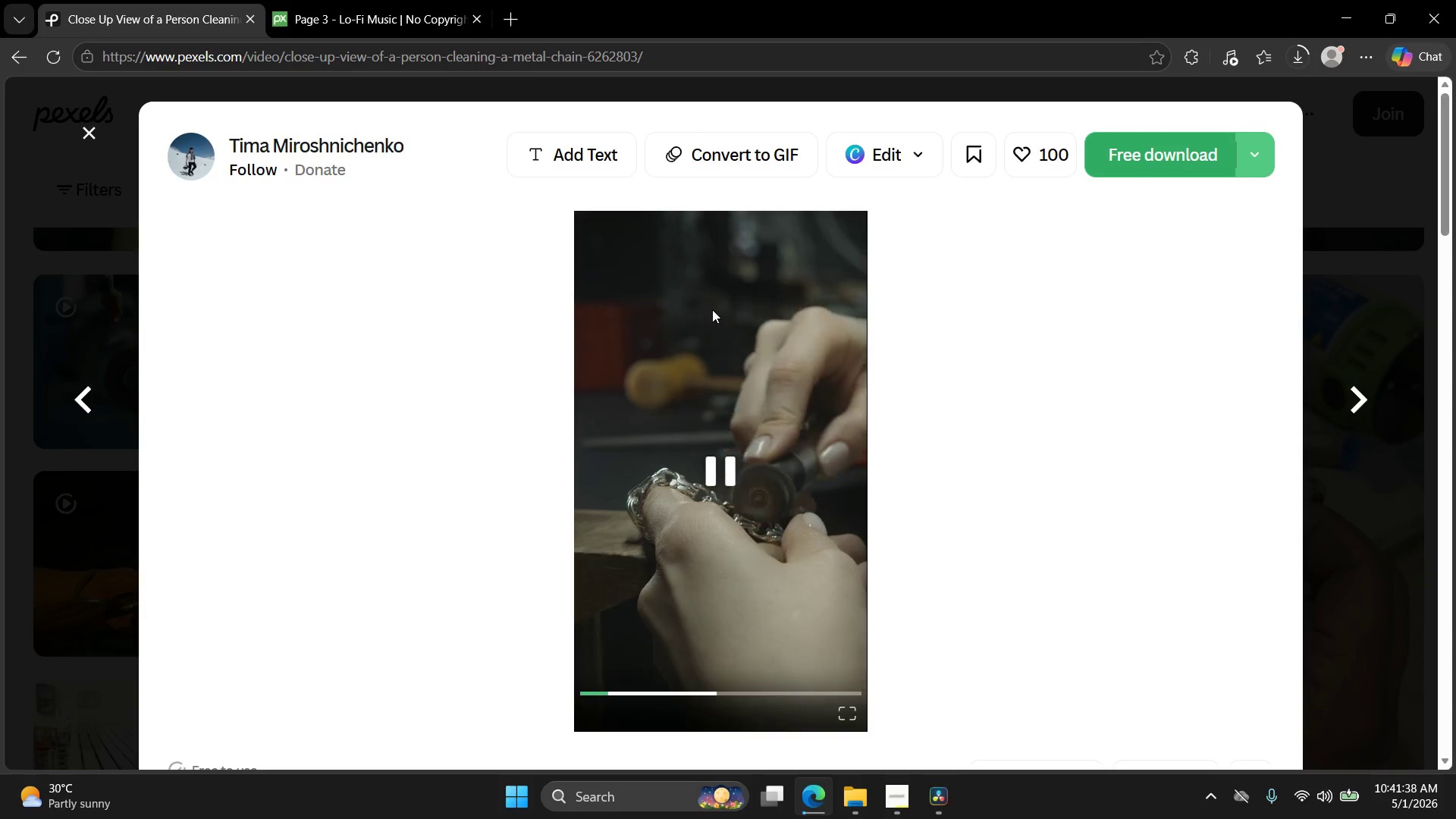 
key(Escape)
 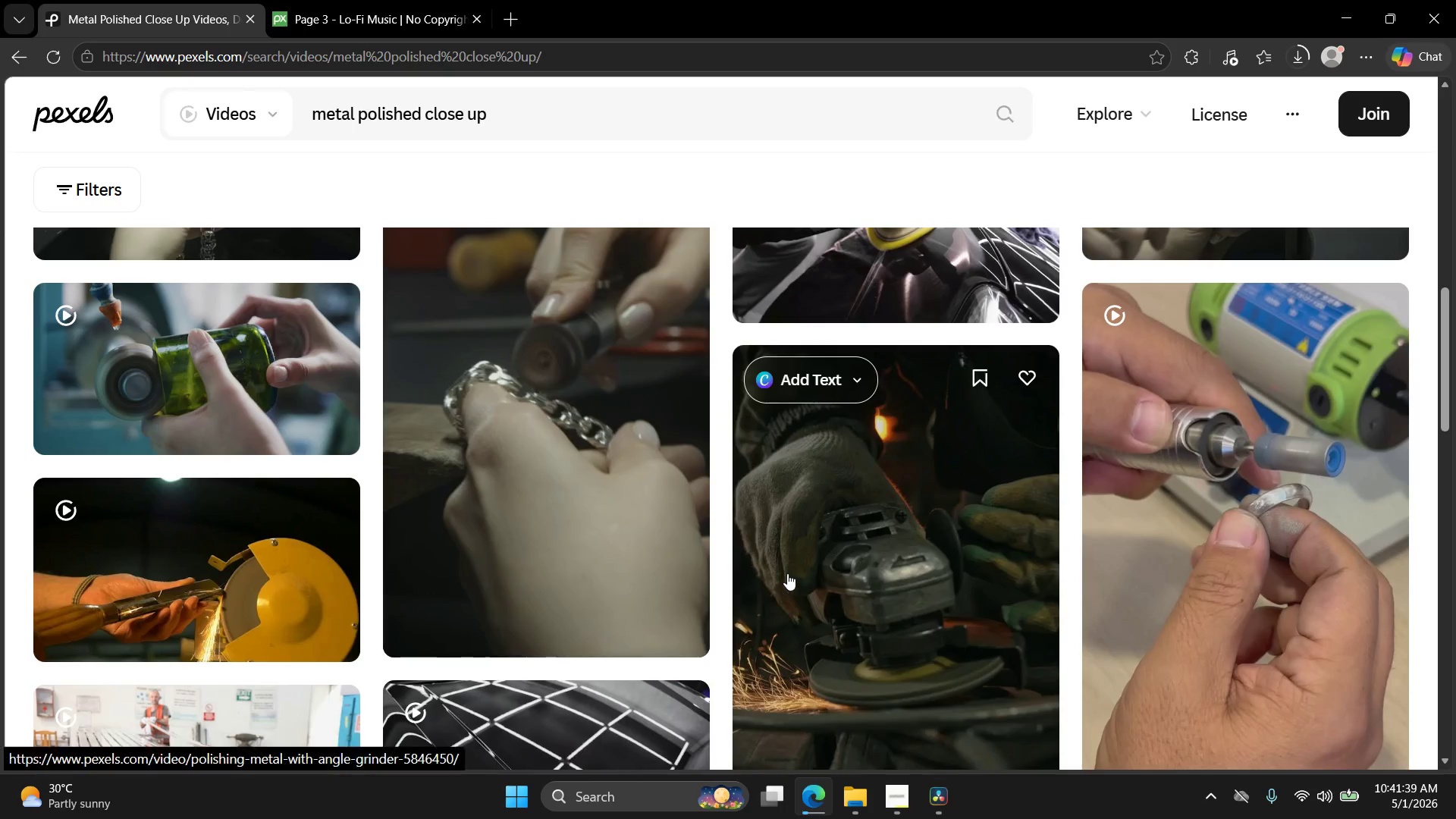 
scroll: coordinate [788, 519], scroll_direction: down, amount: 2.0
 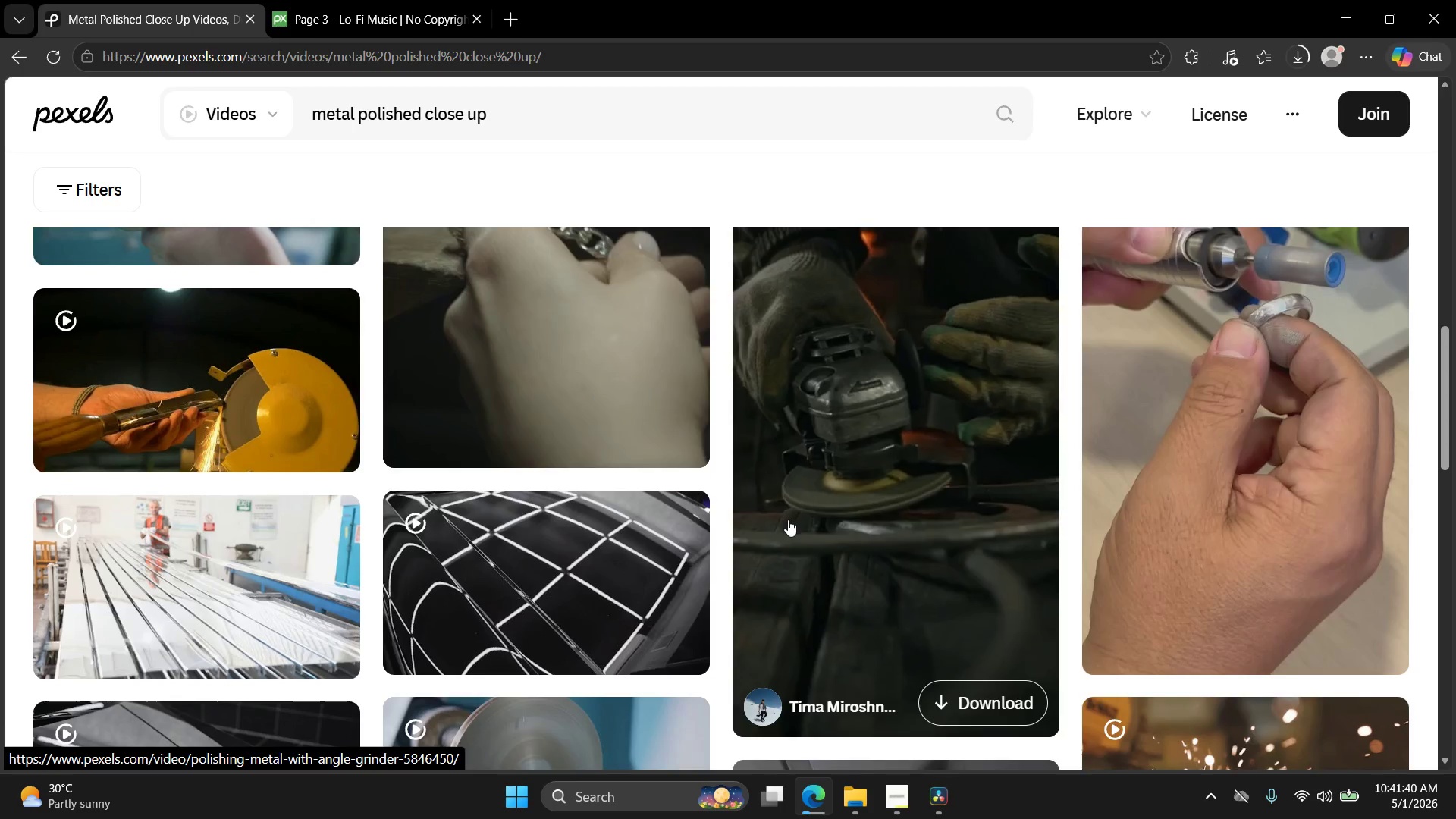 
scroll: coordinate [788, 519], scroll_direction: up, amount: 2.0
 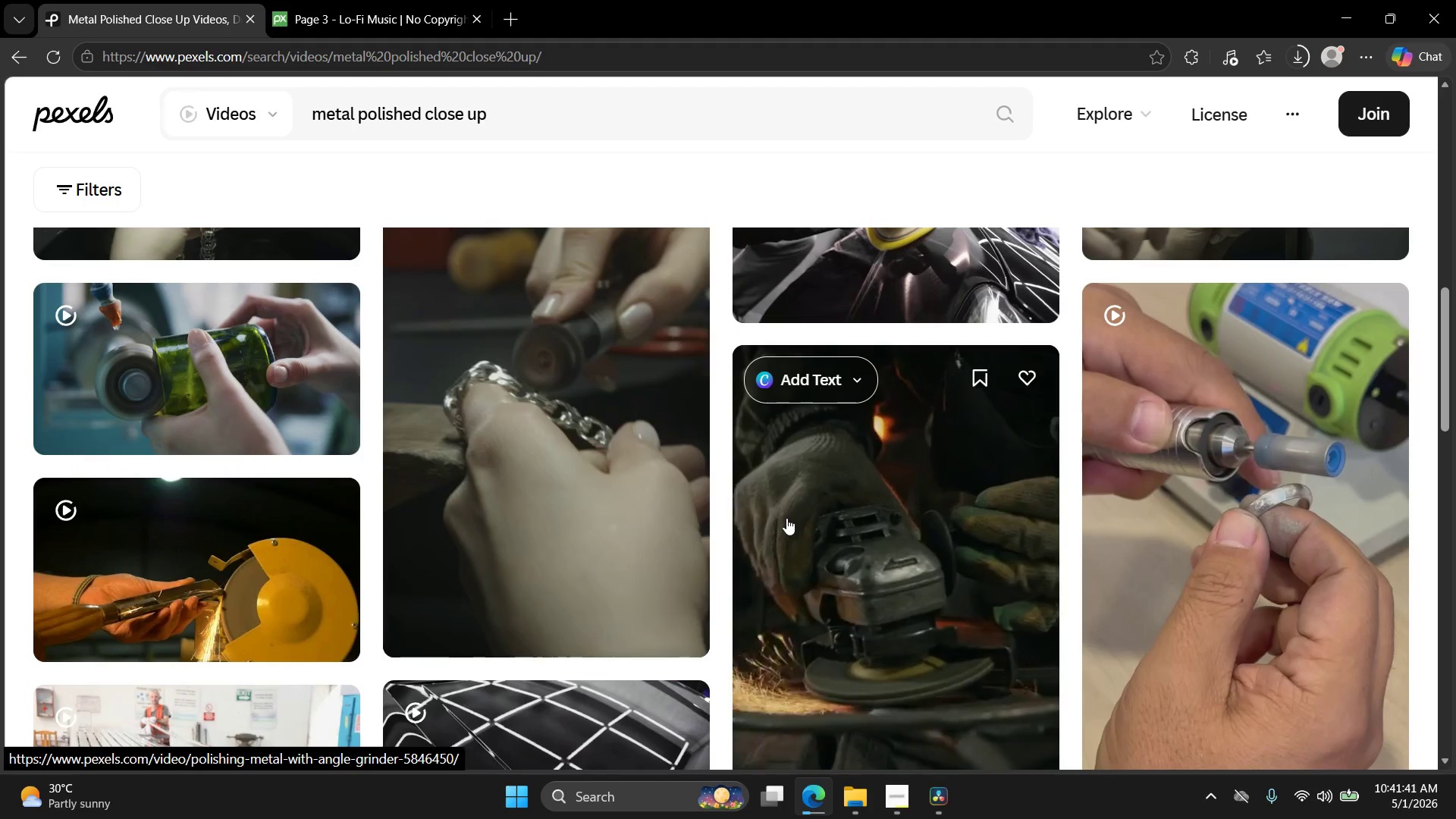 
scroll: coordinate [785, 514], scroll_direction: down, amount: 18.0
 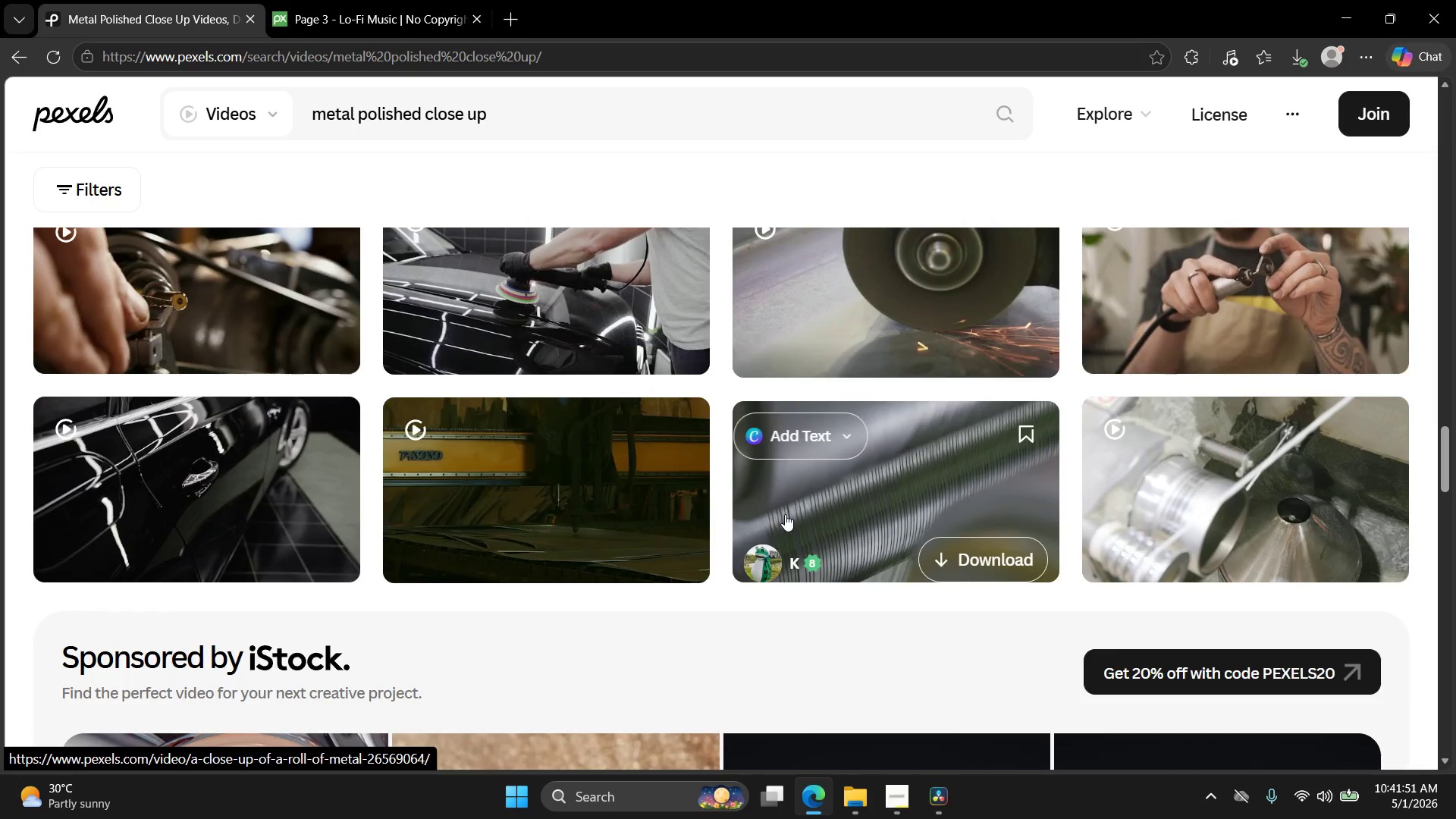 
scroll: coordinate [783, 516], scroll_direction: down, amount: 14.0
 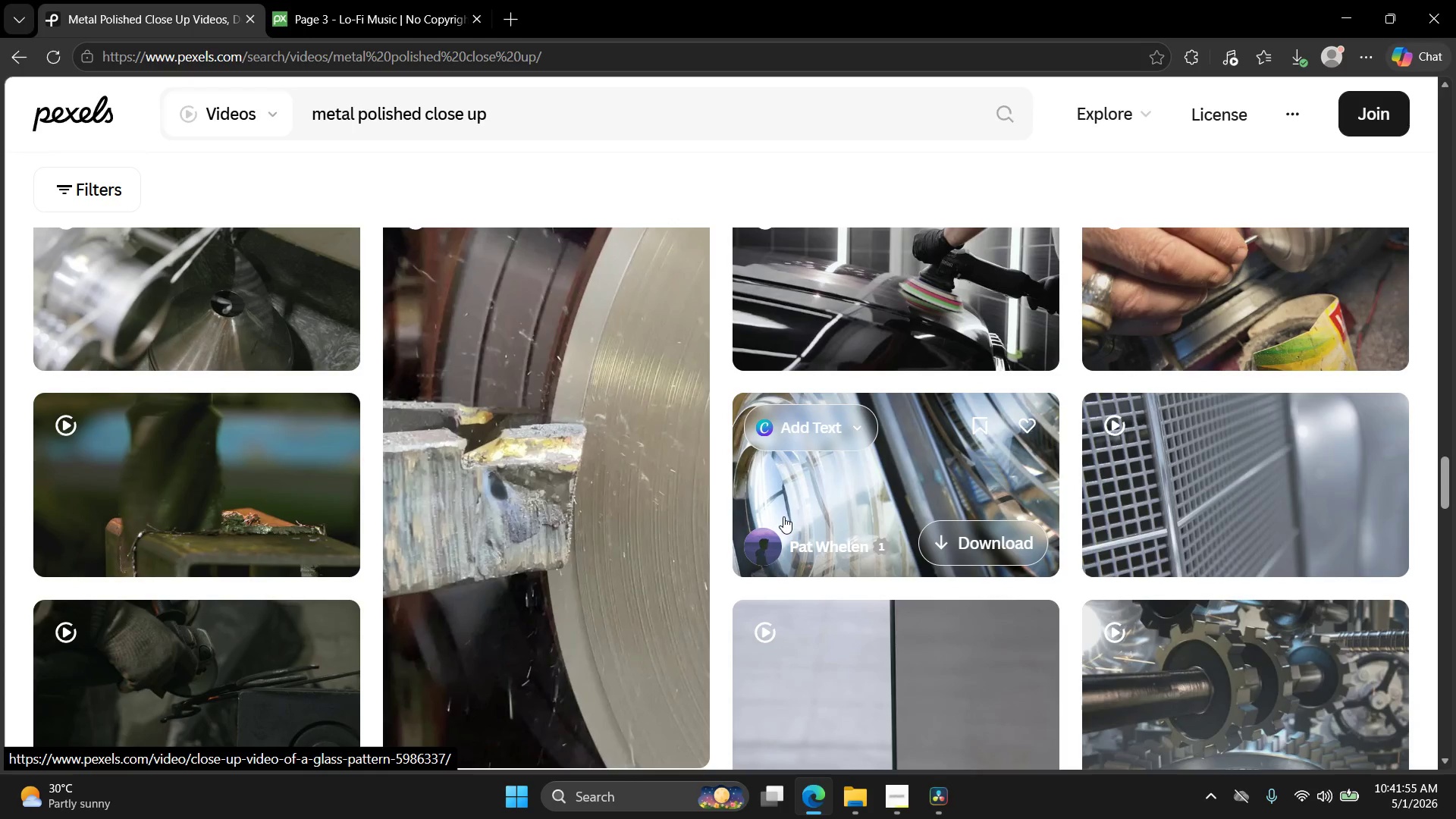 
scroll: coordinate [783, 516], scroll_direction: up, amount: 2.0
 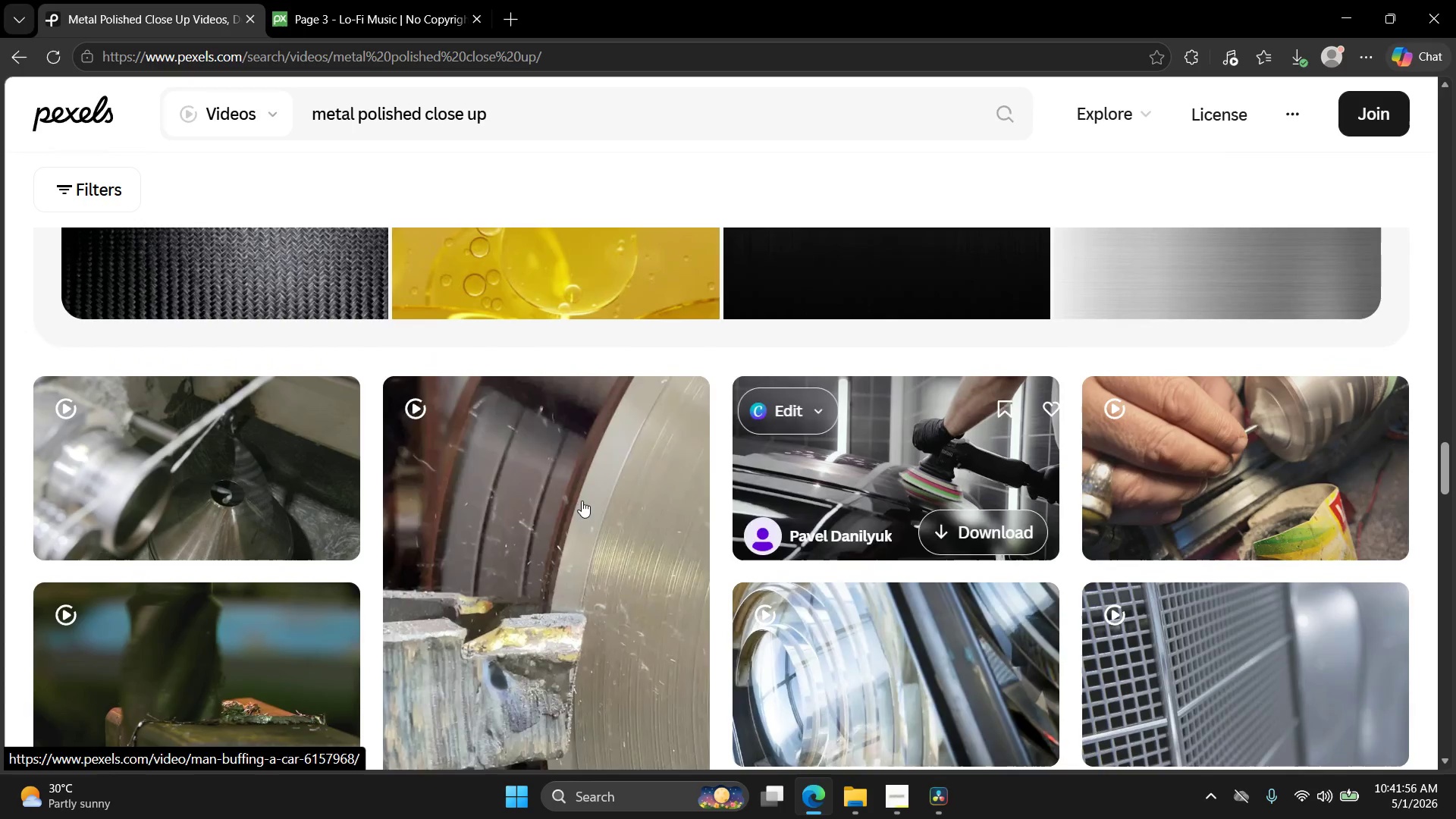 
left_click([574, 501])
 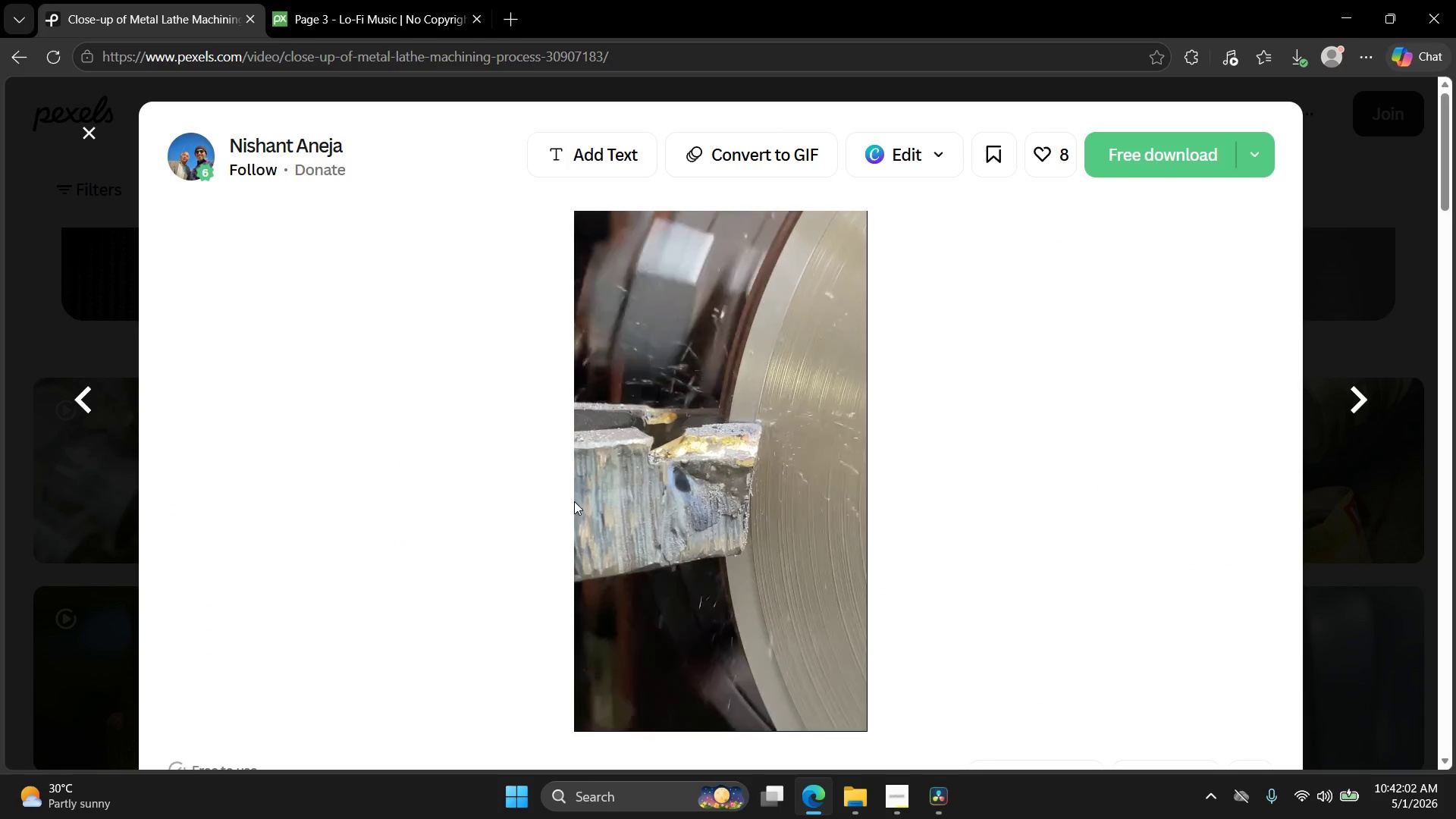 
wait(10.34)
 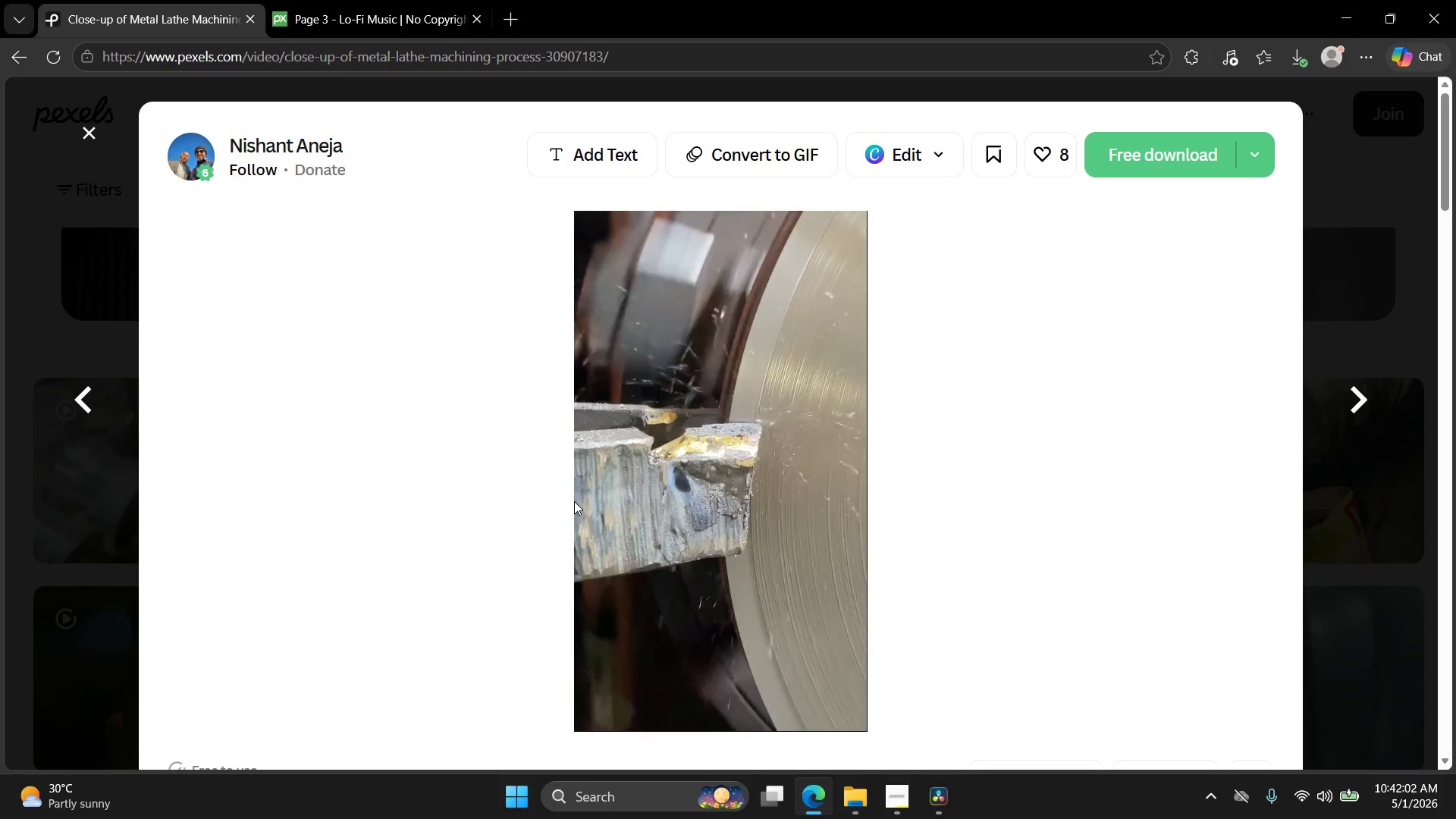 
left_click([1122, 159])
 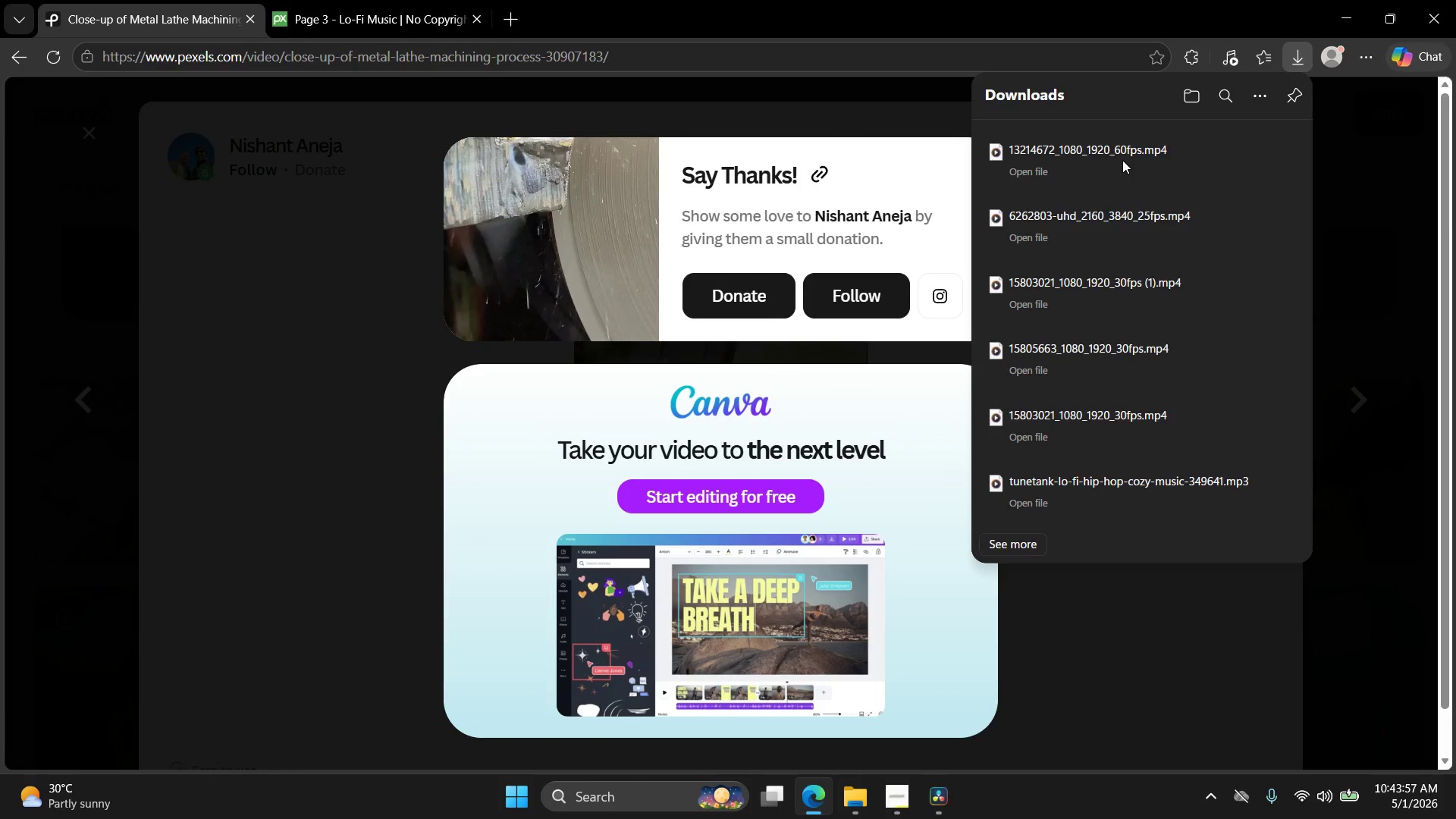 
wait(115.47)
 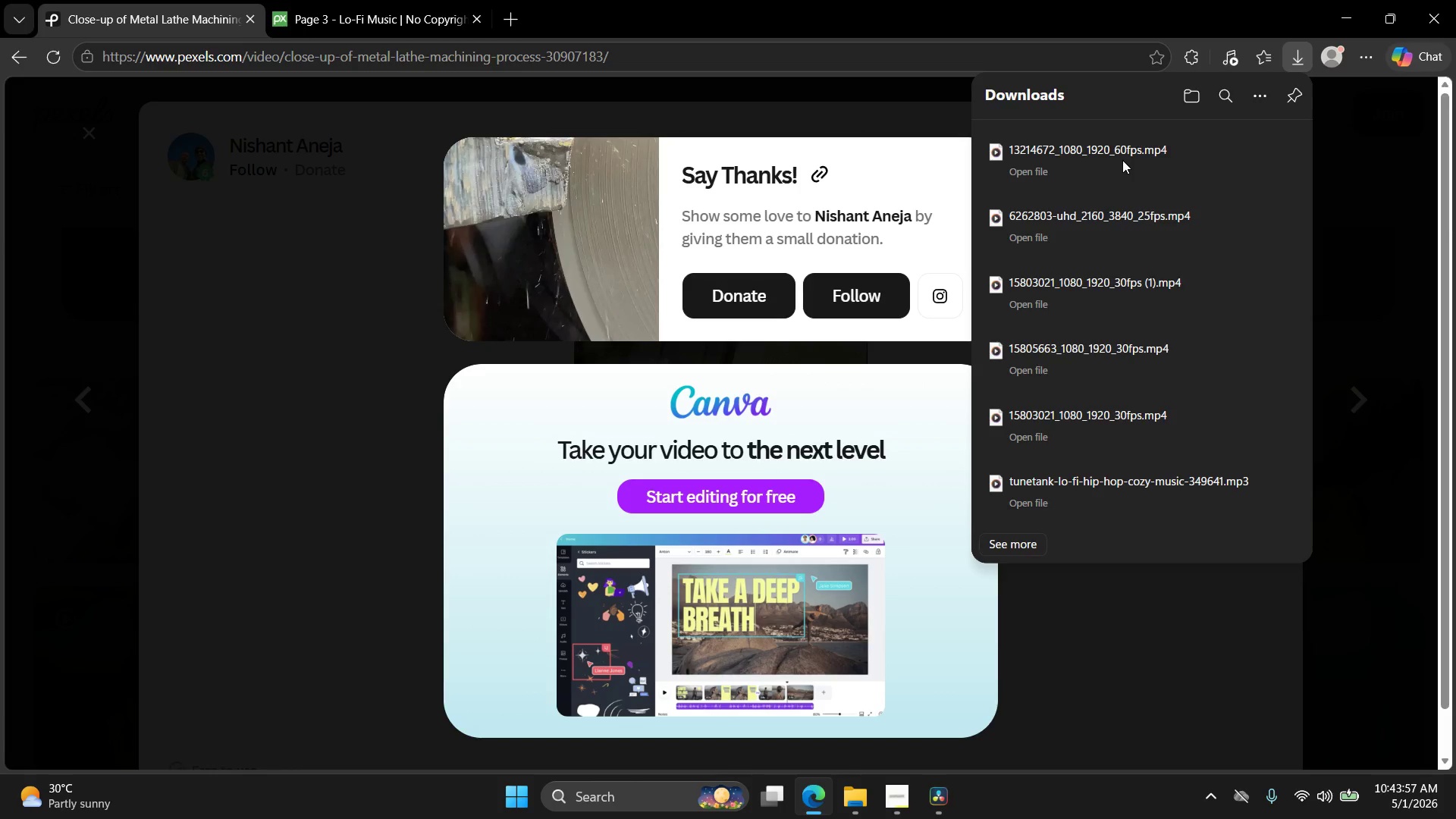 
left_click([1248, 287])
 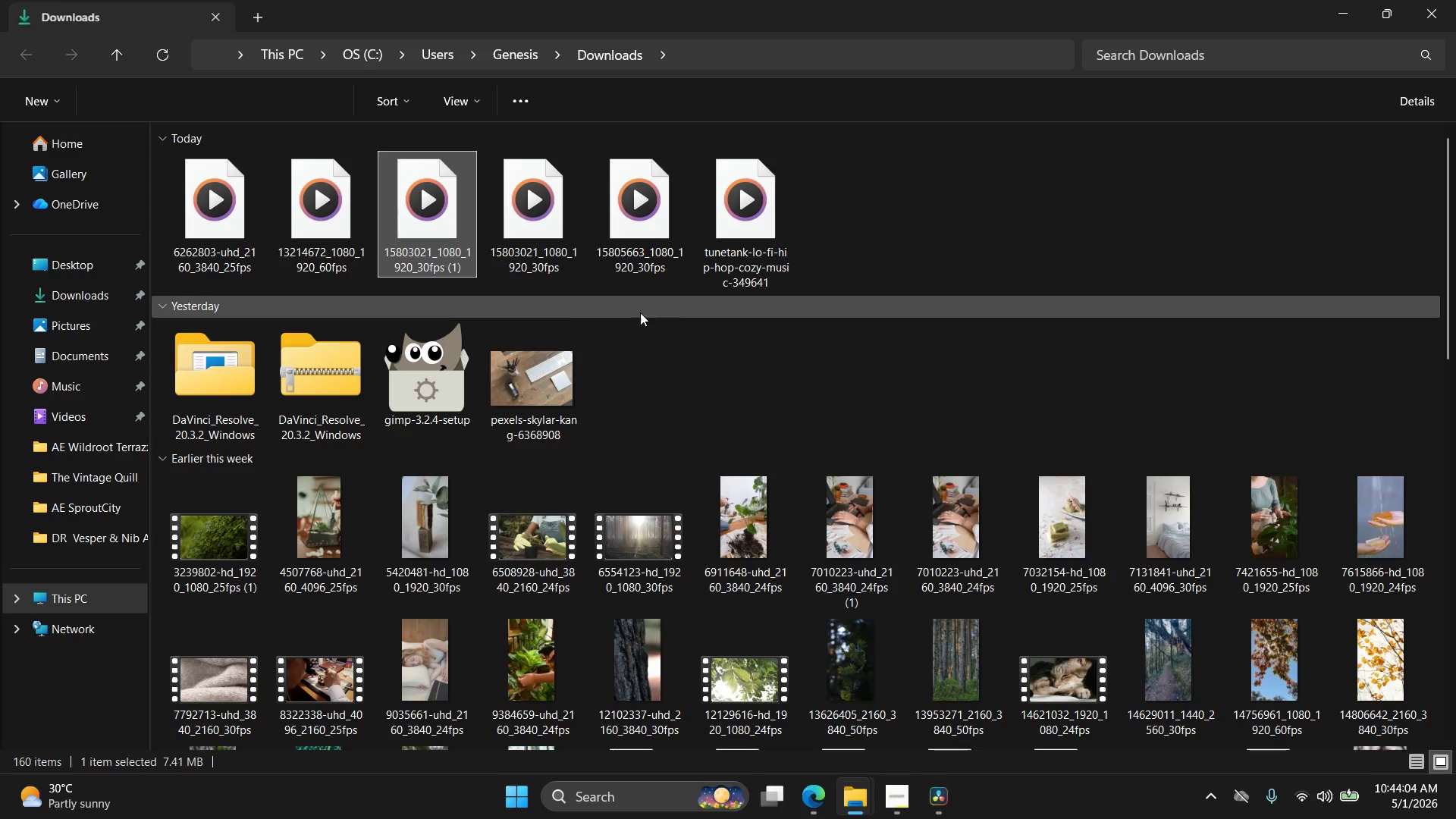 
left_click([231, 213])
 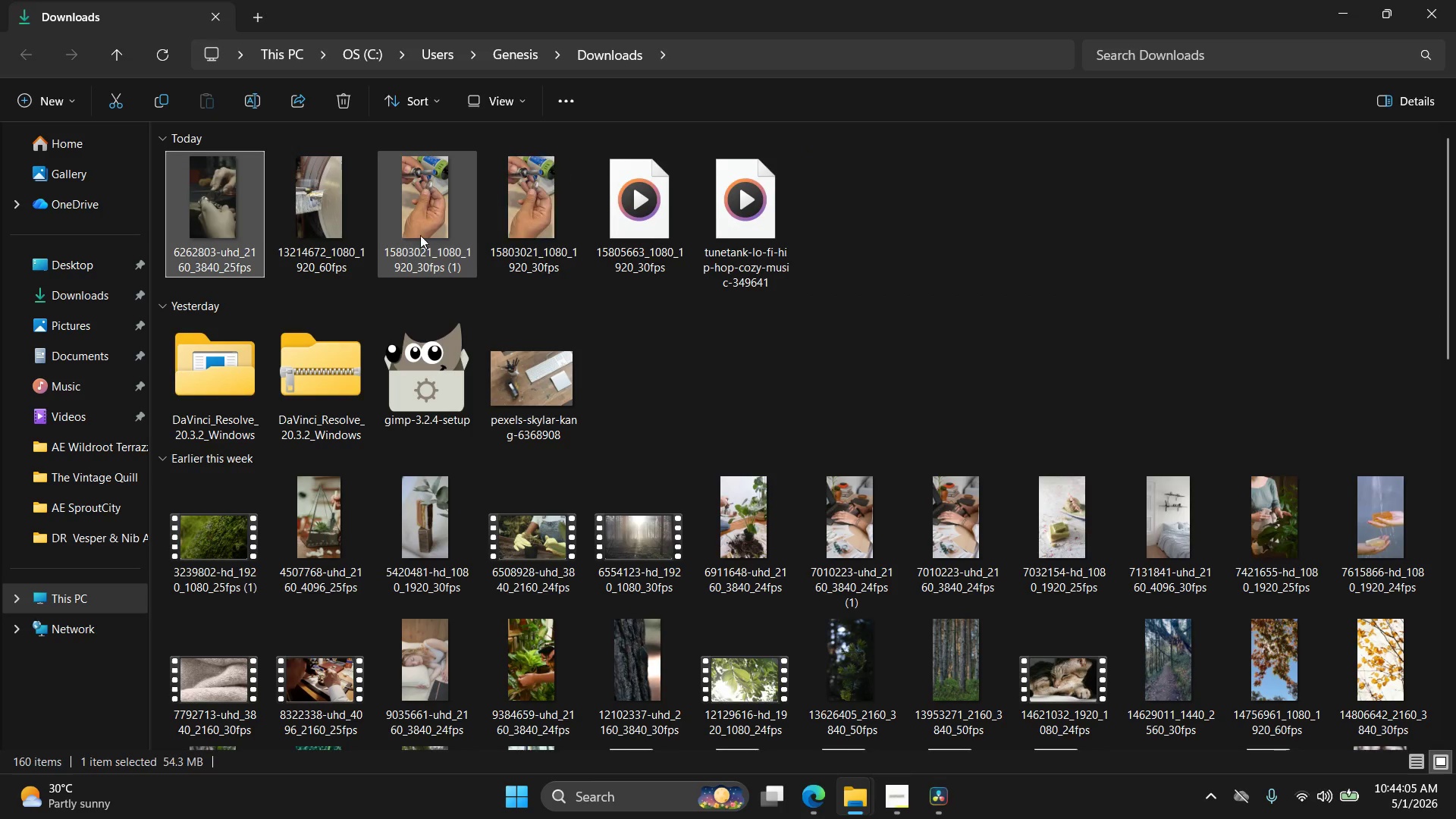 
hold_key(key=ShiftLeft, duration=0.58)
left_click([428, 234])
 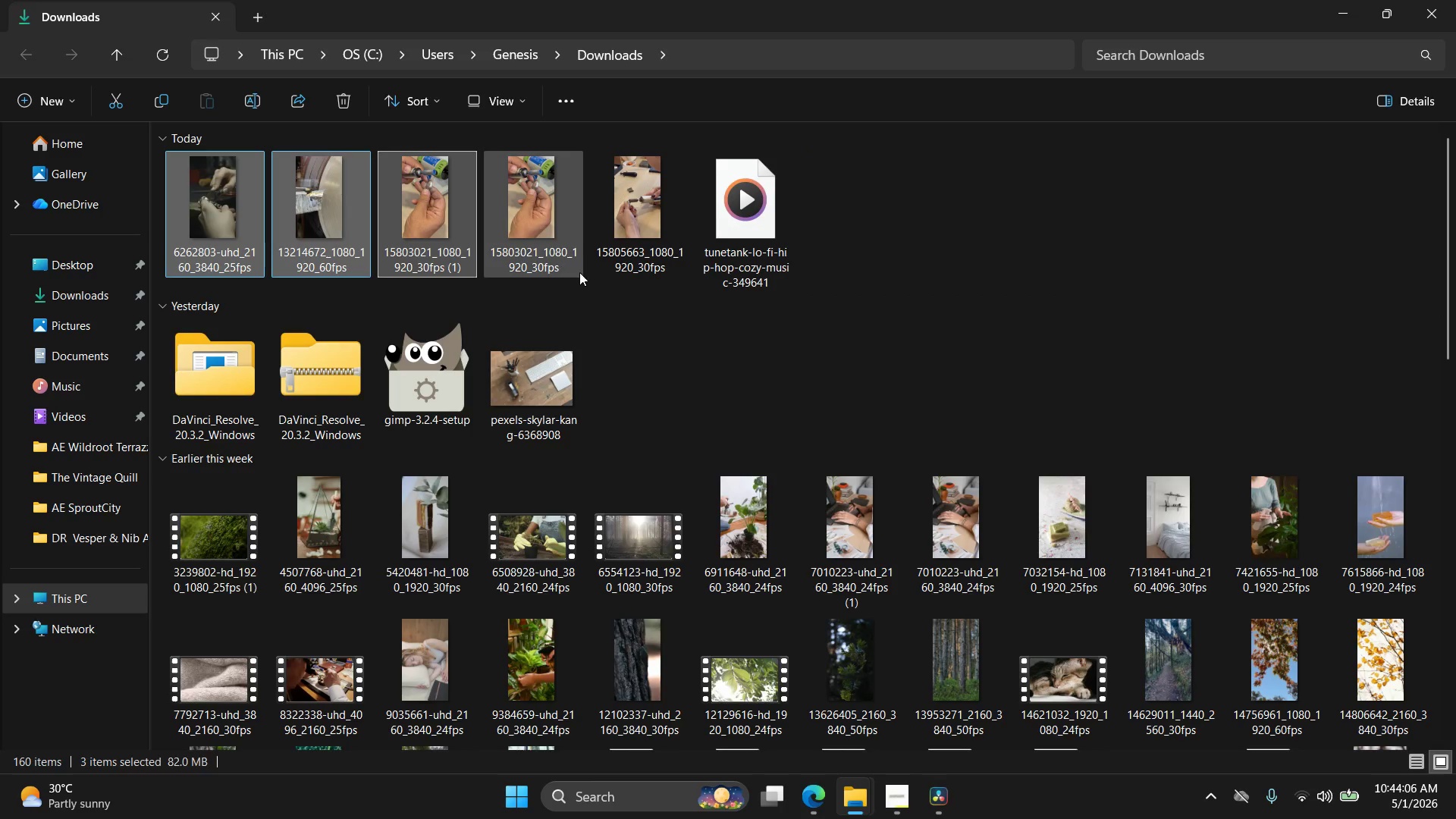 
key(Control+X)
 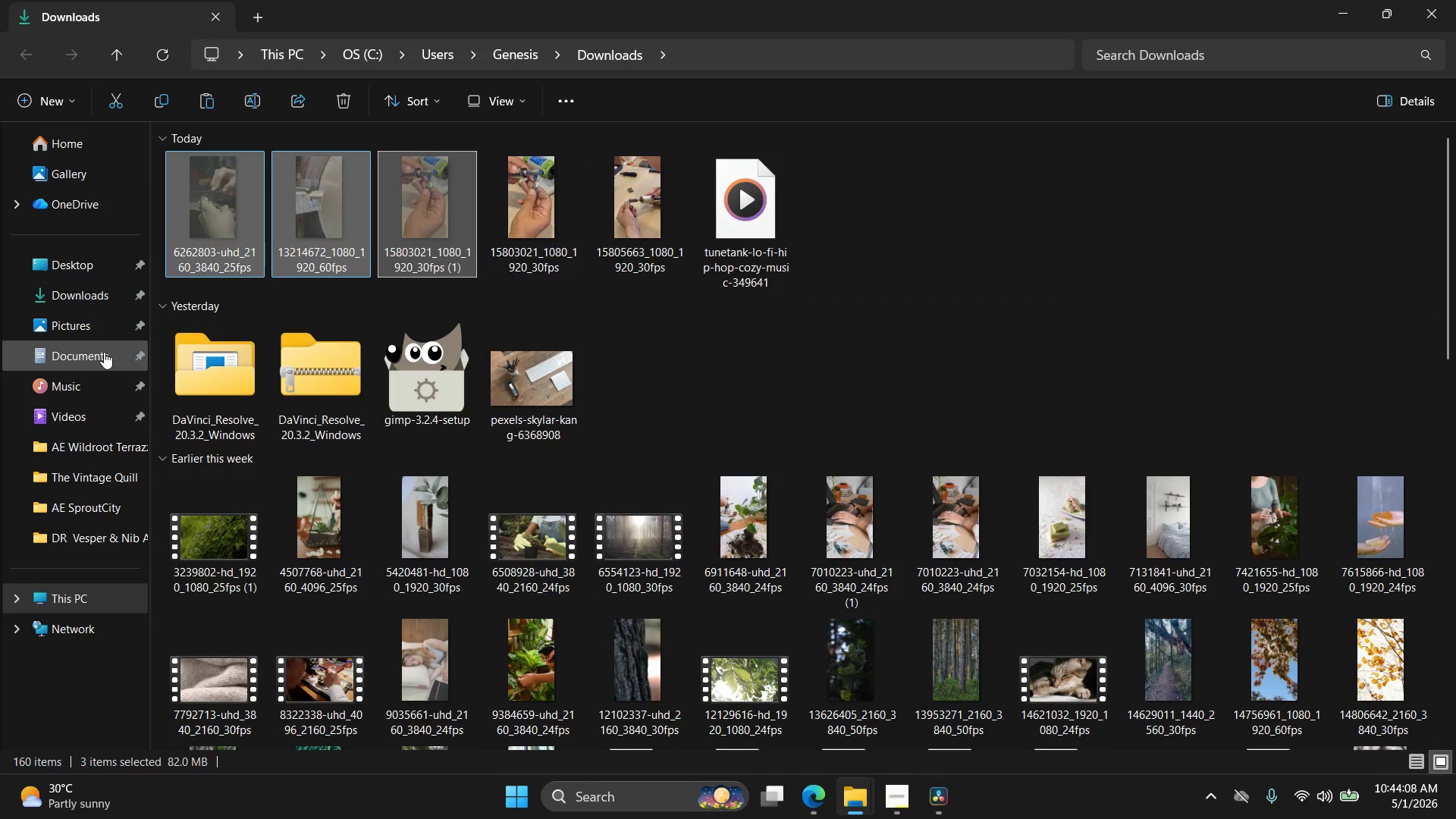 
left_click([80, 273])
 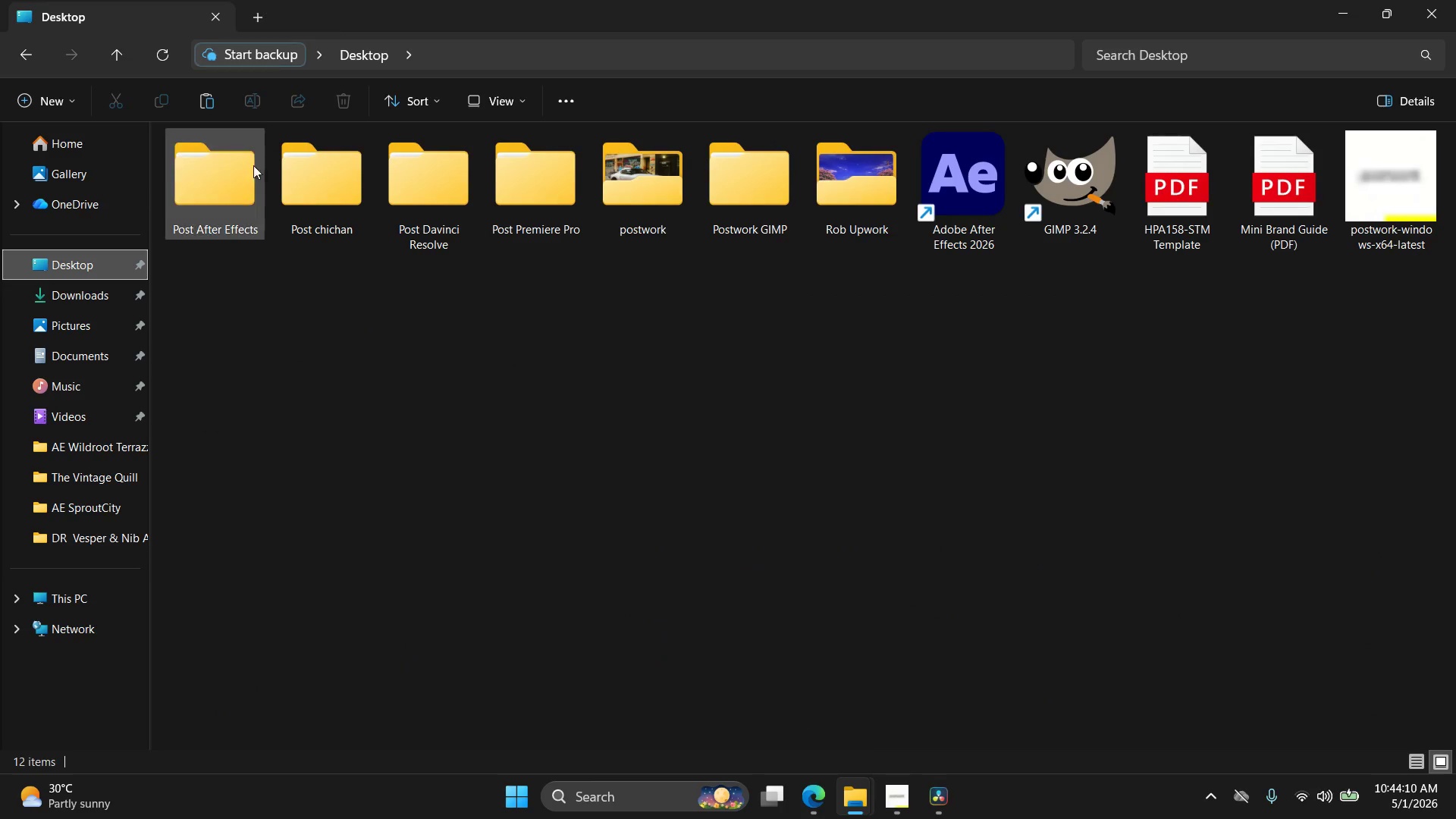 
left_click([52, 93])
 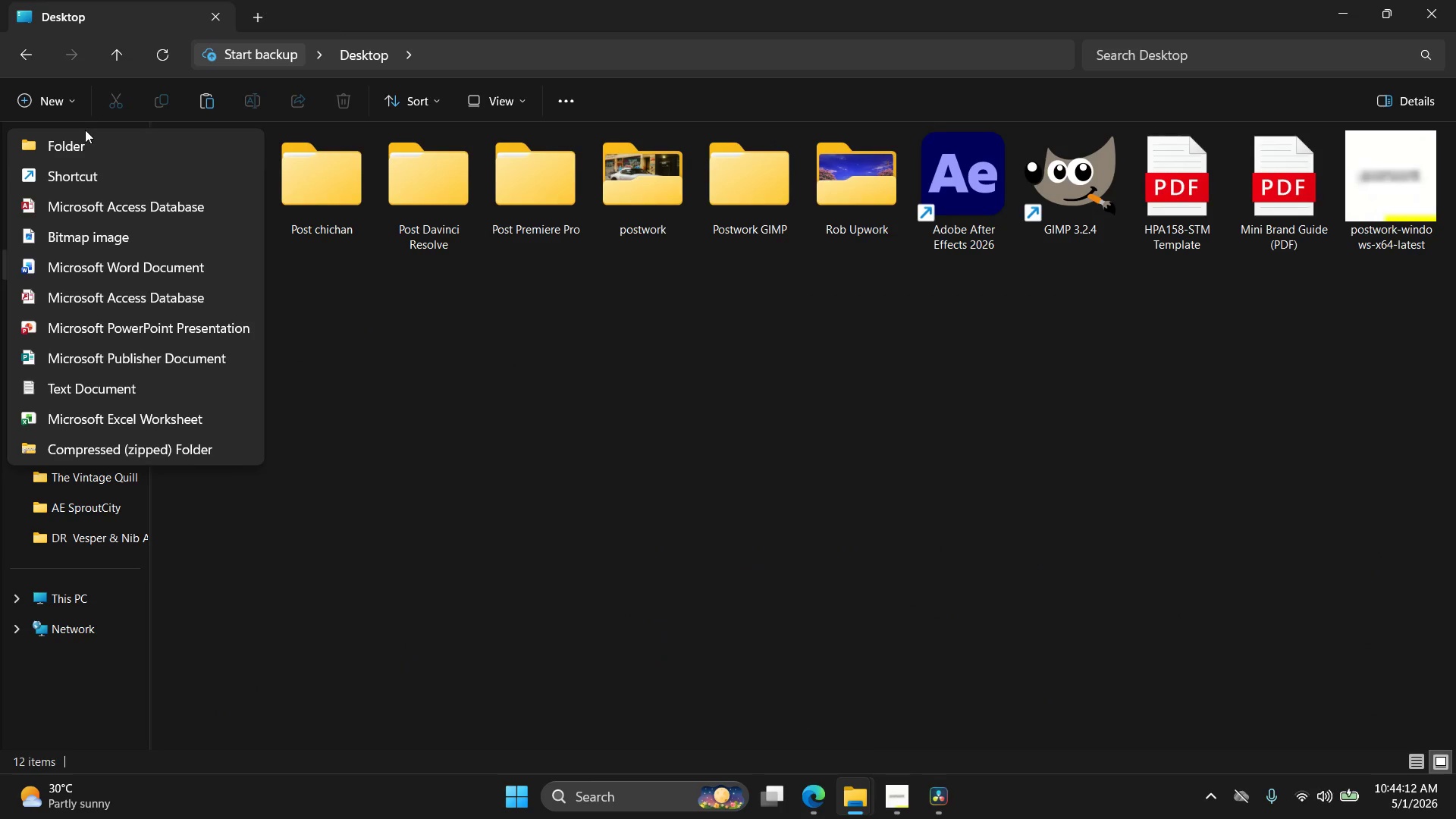 
double_click([85, 141])
 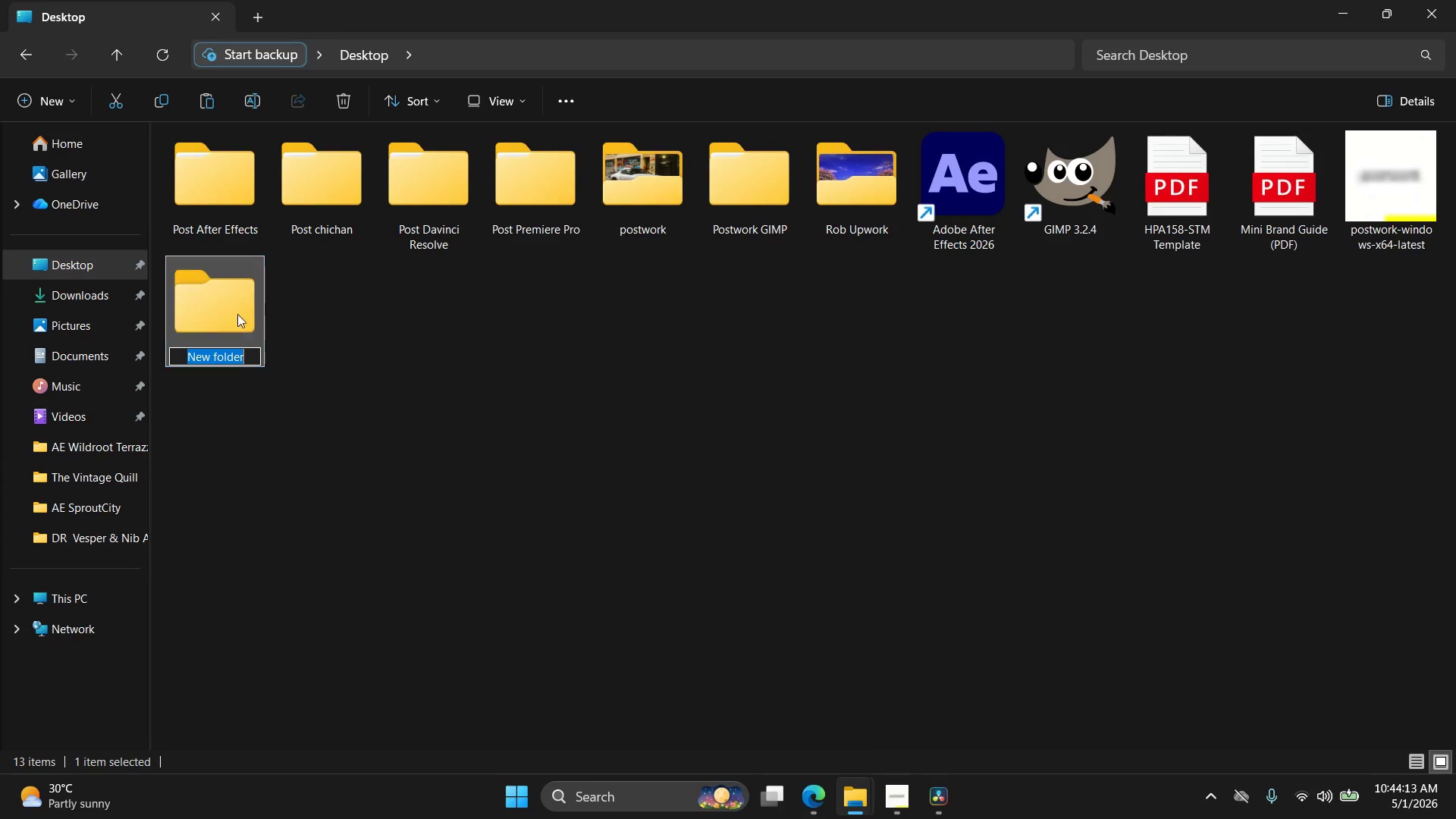 
double_click([223, 306])
 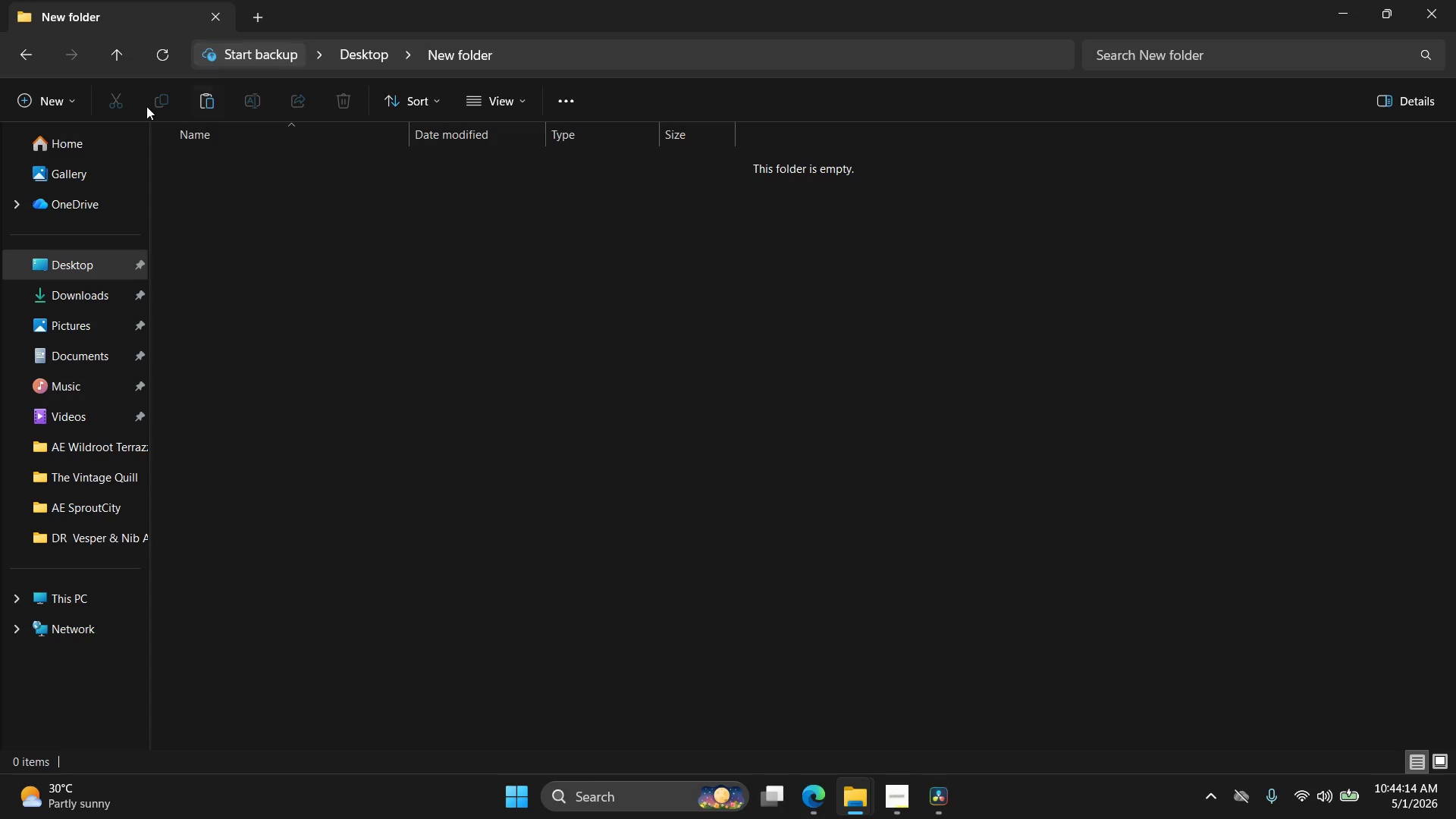 
left_click([42, 88])
 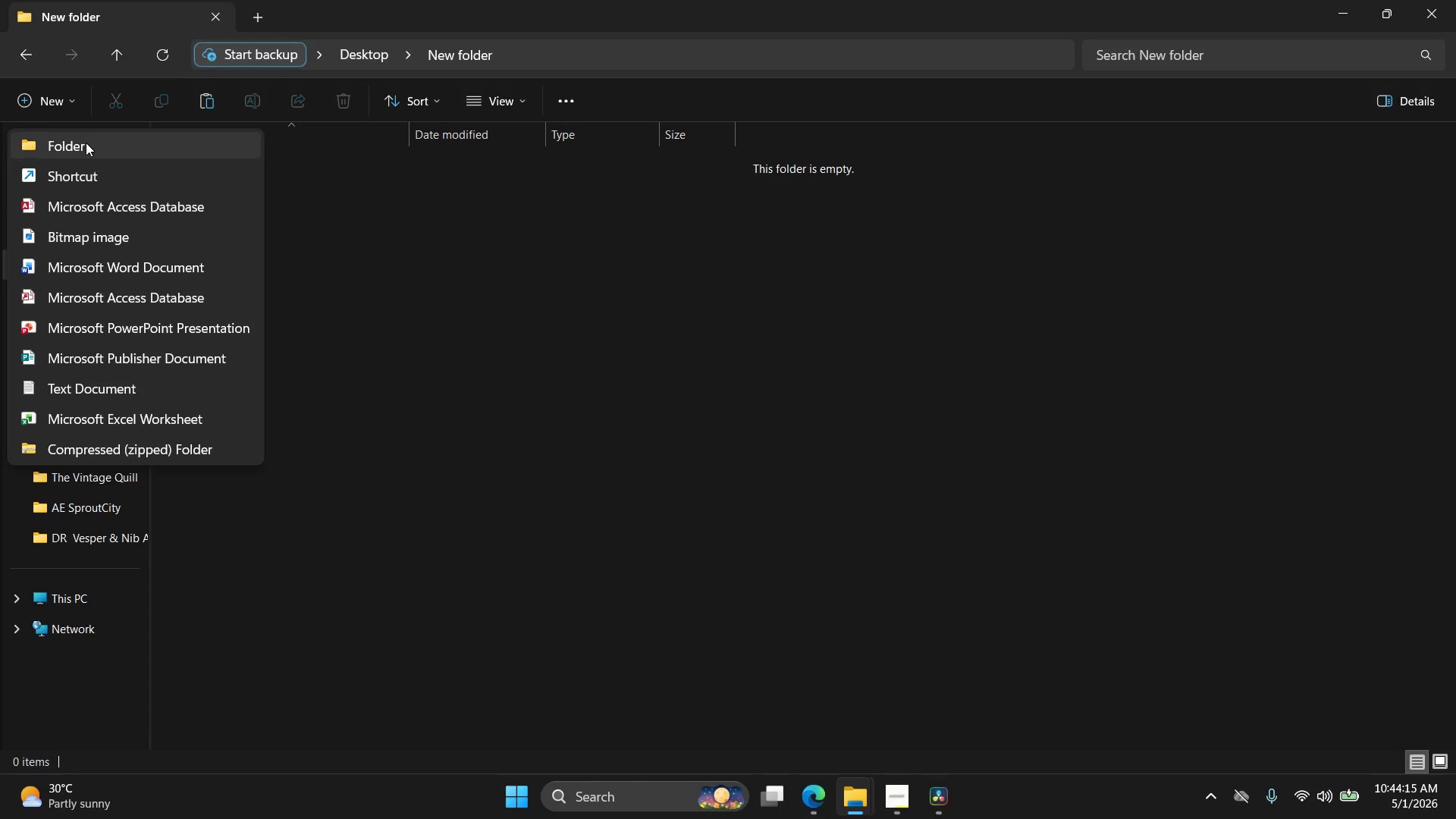 
left_click([86, 146])
 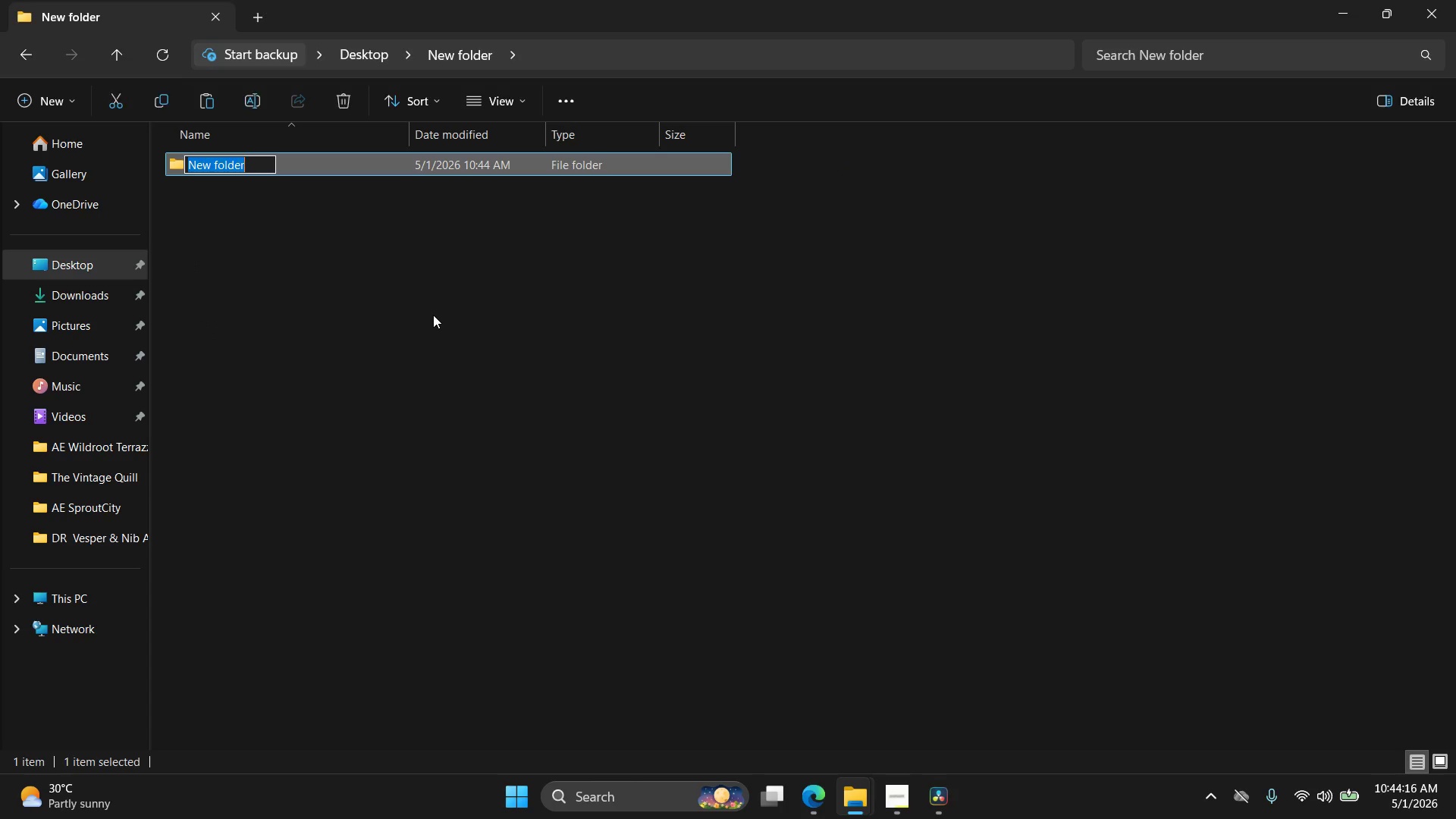 
type(Files)
 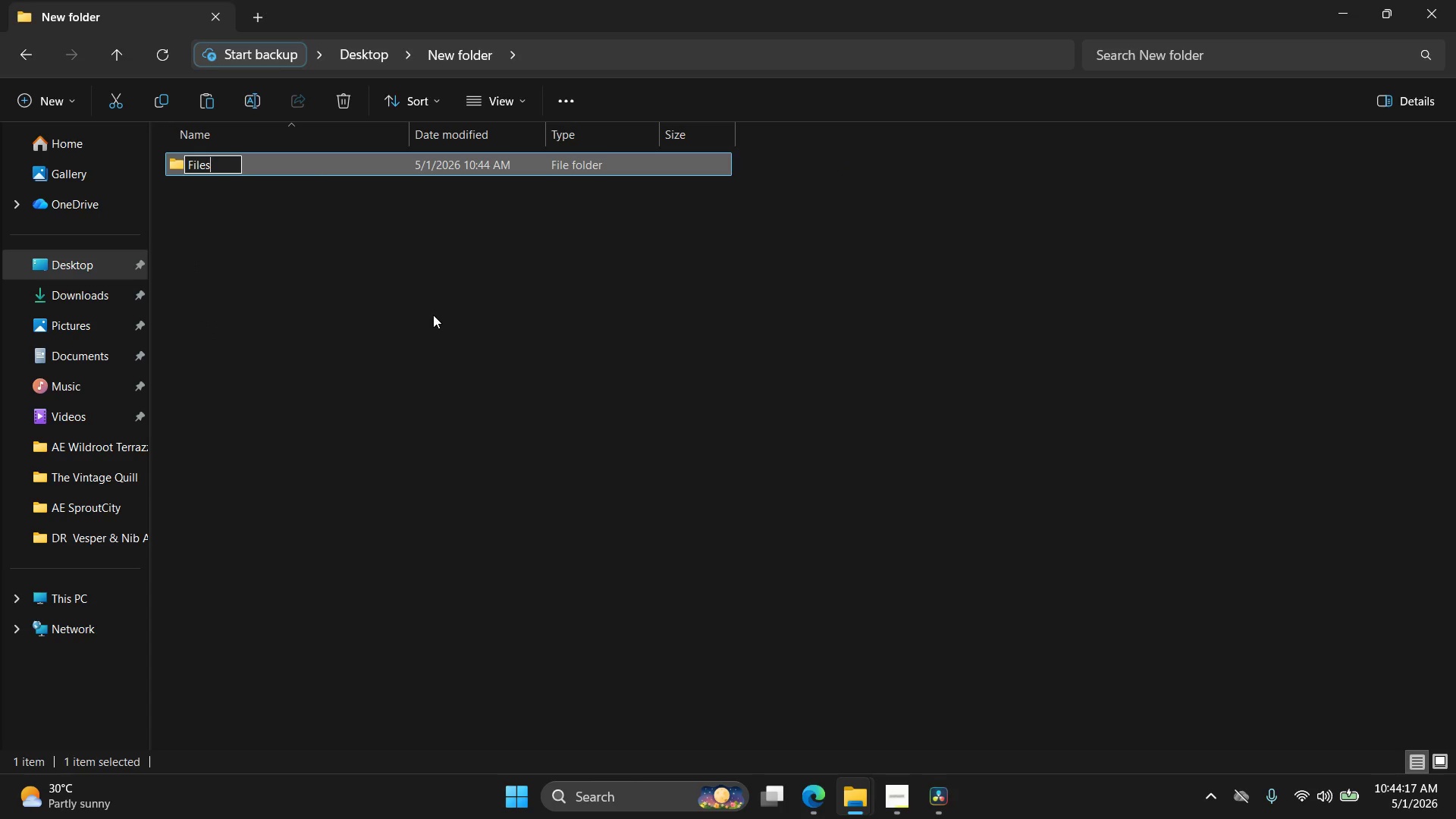 
left_click_drag(start_coordinate=[422, 320], to_coordinate=[419, 319])
 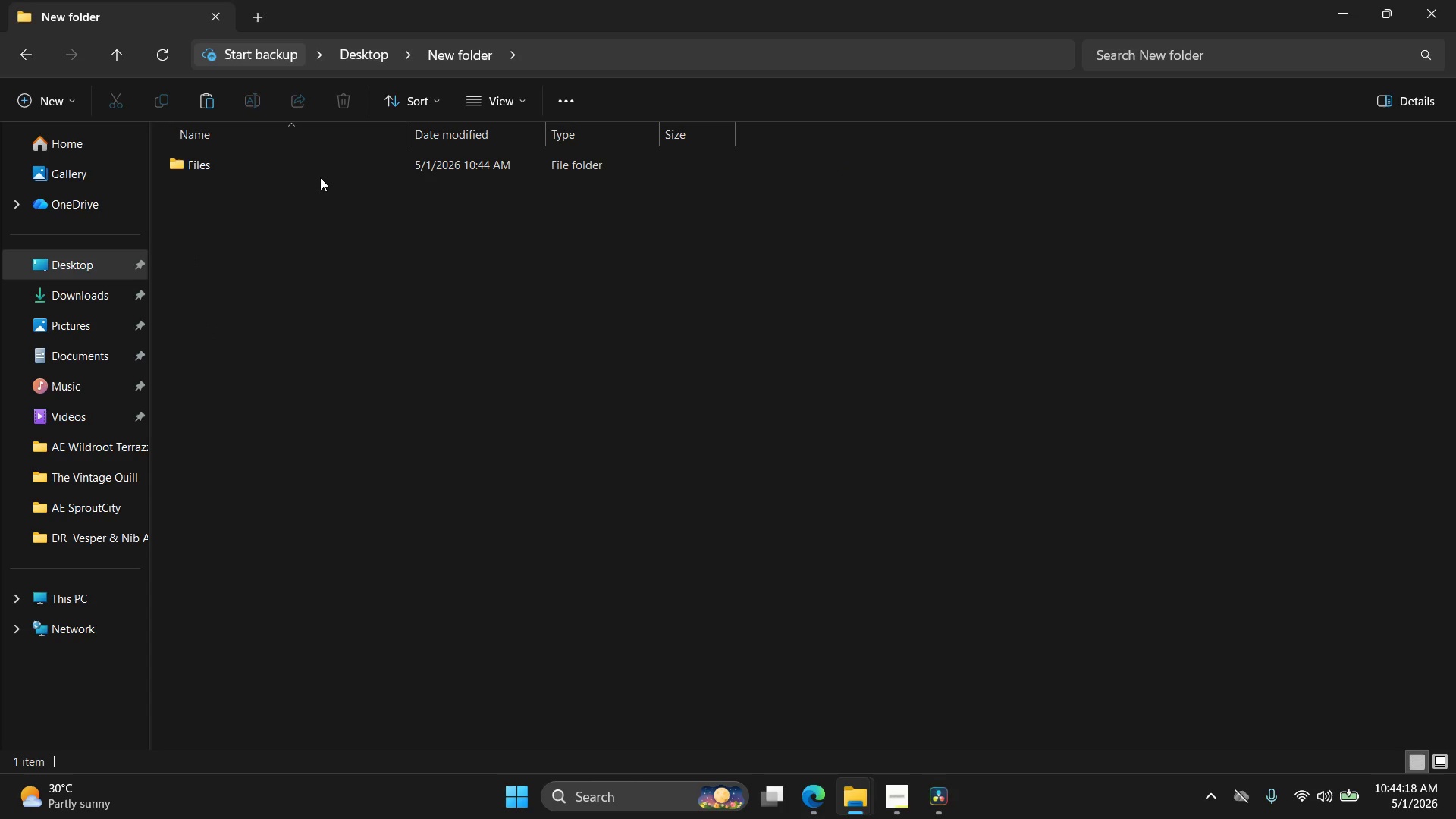 
double_click([320, 177])
 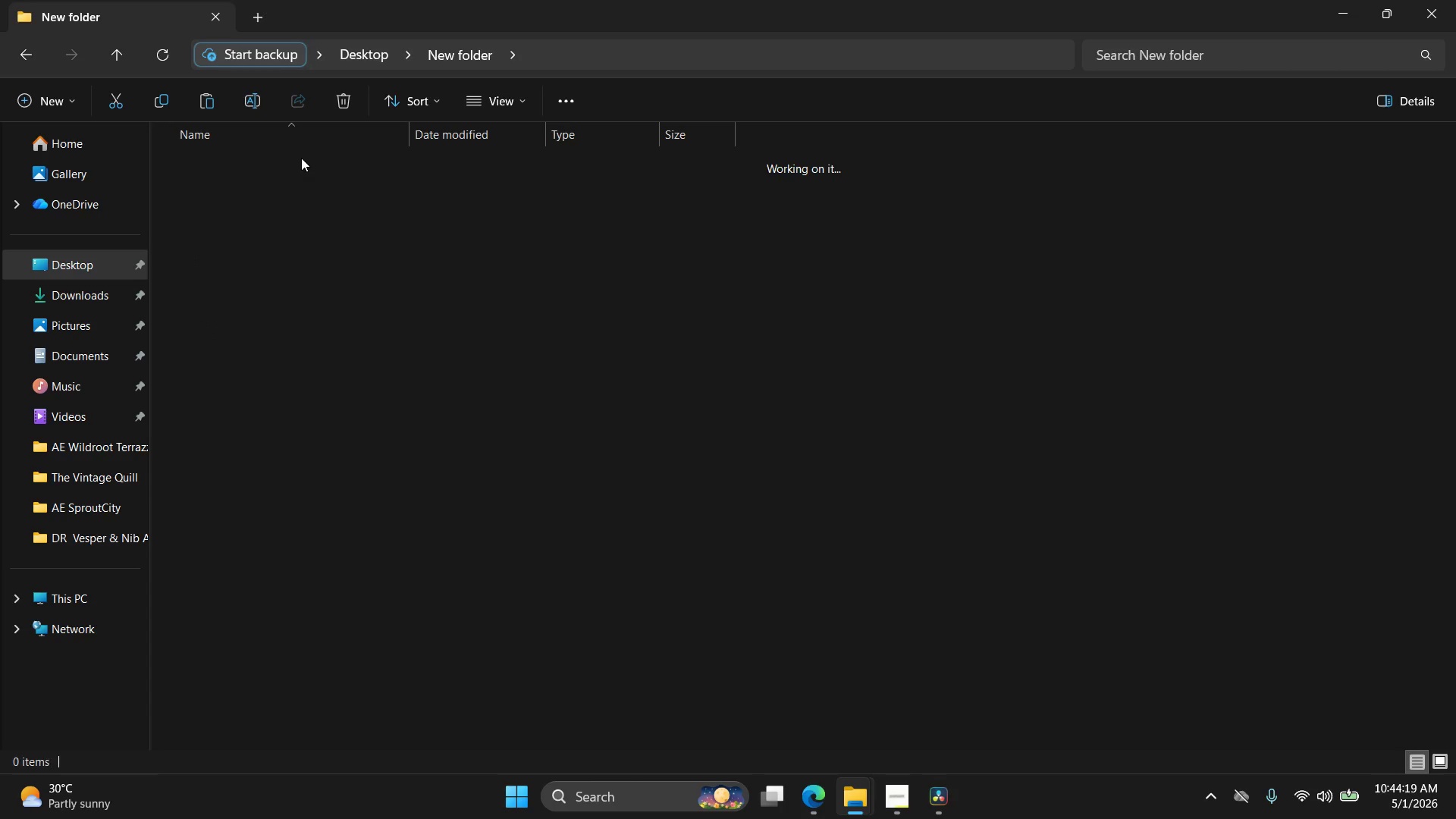 
key(Control+ControlLeft)
 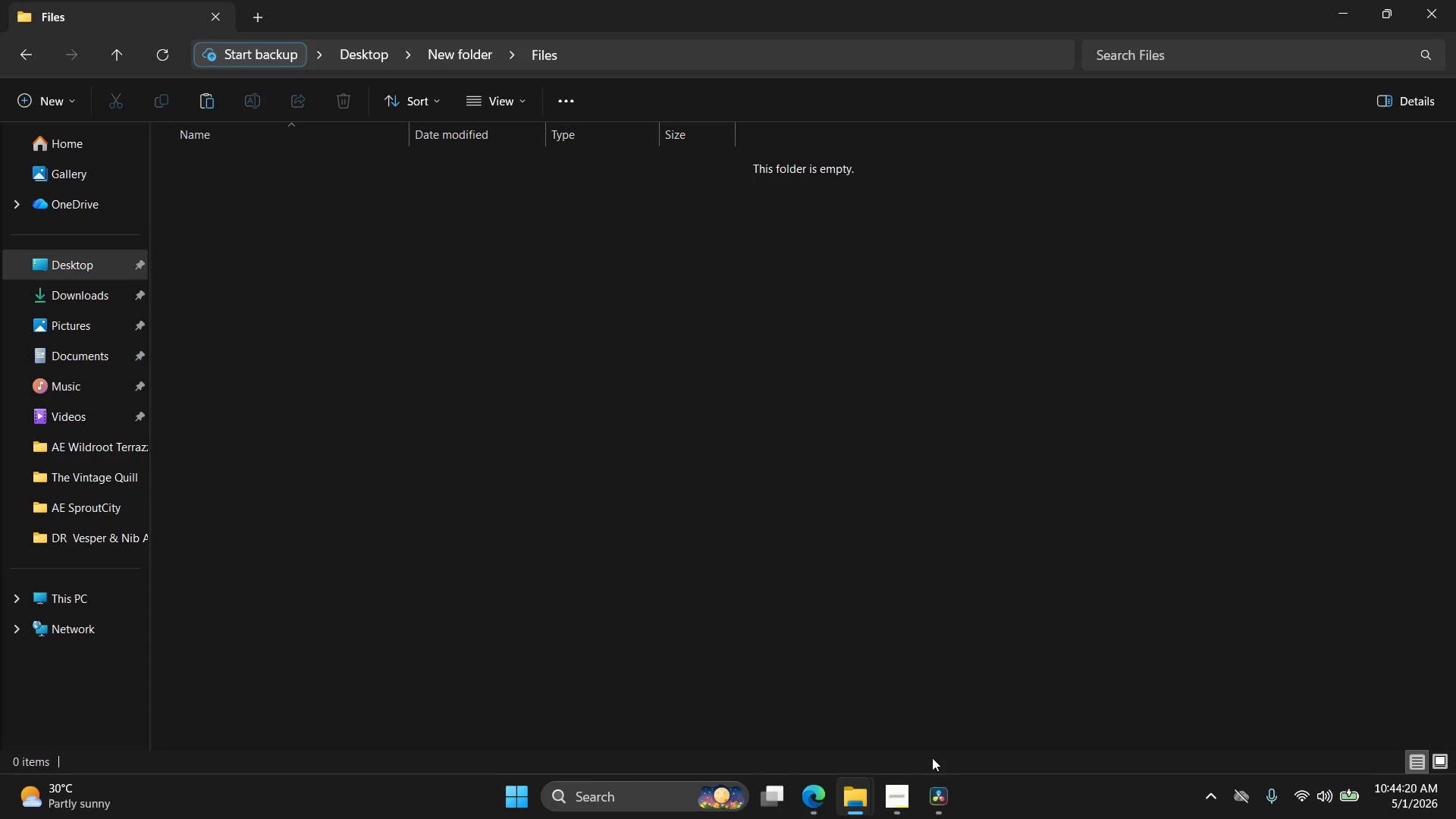 
key(Control+V)
 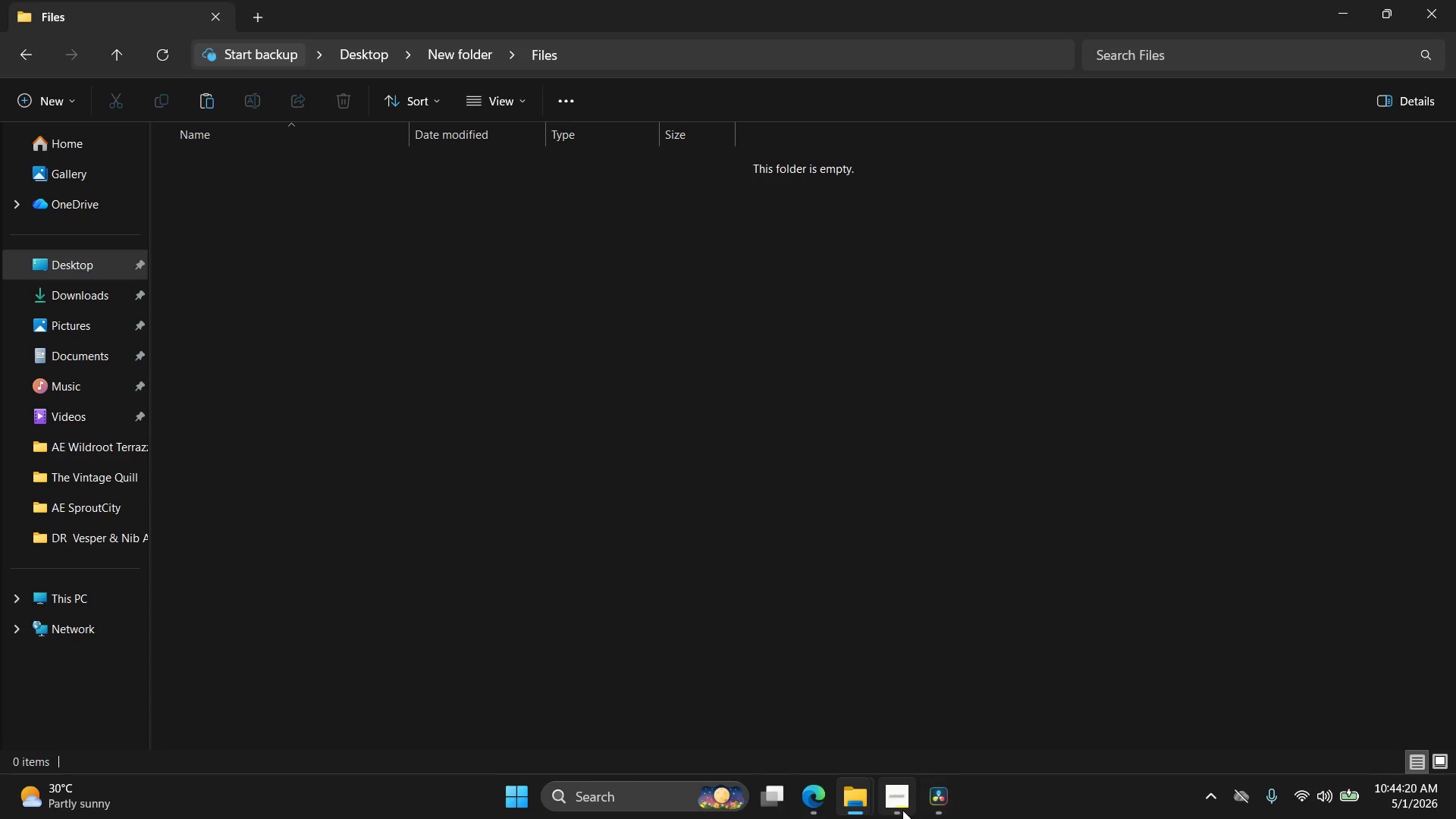 
left_click([902, 810])